 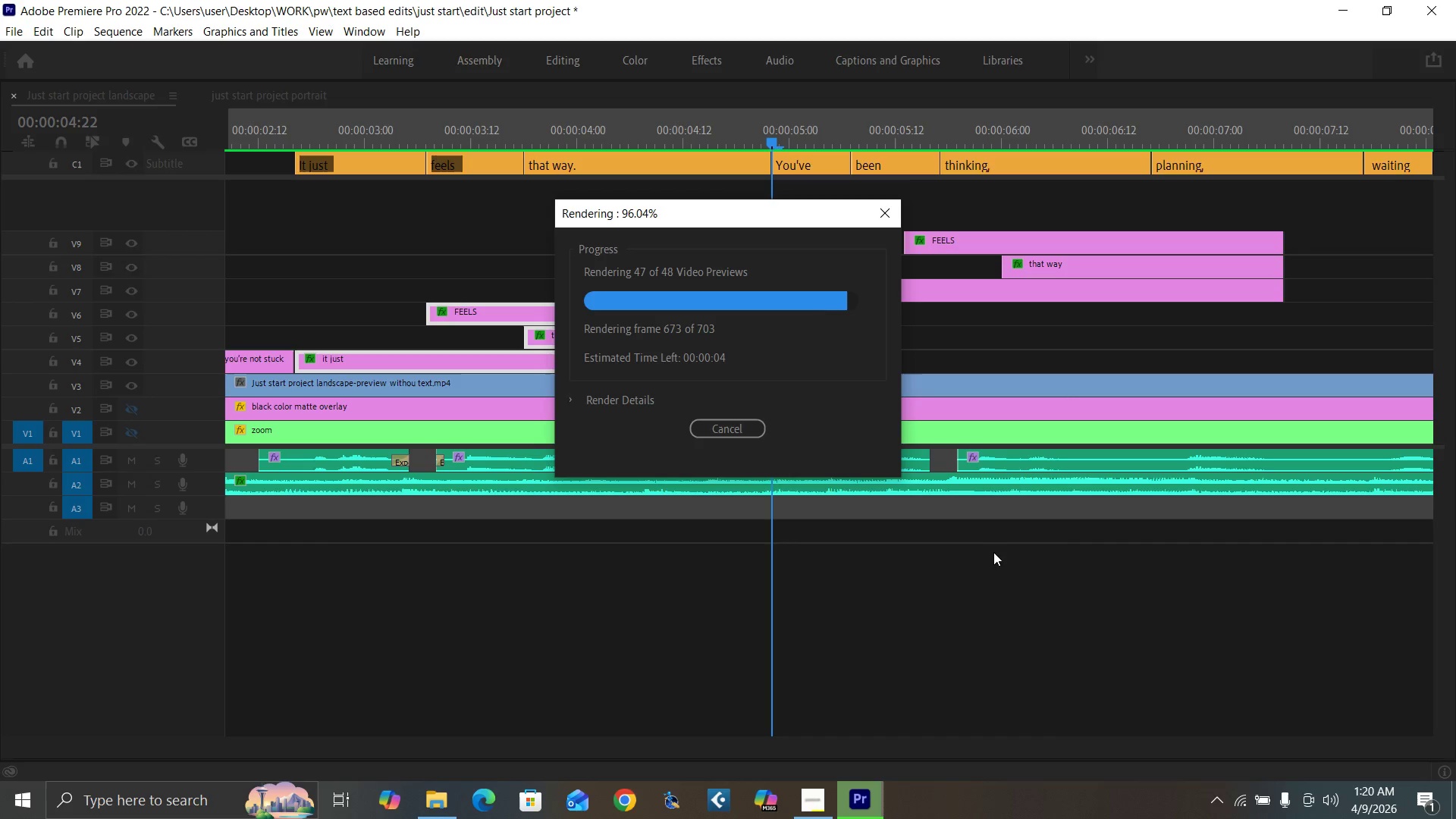 
key(Backquote)
 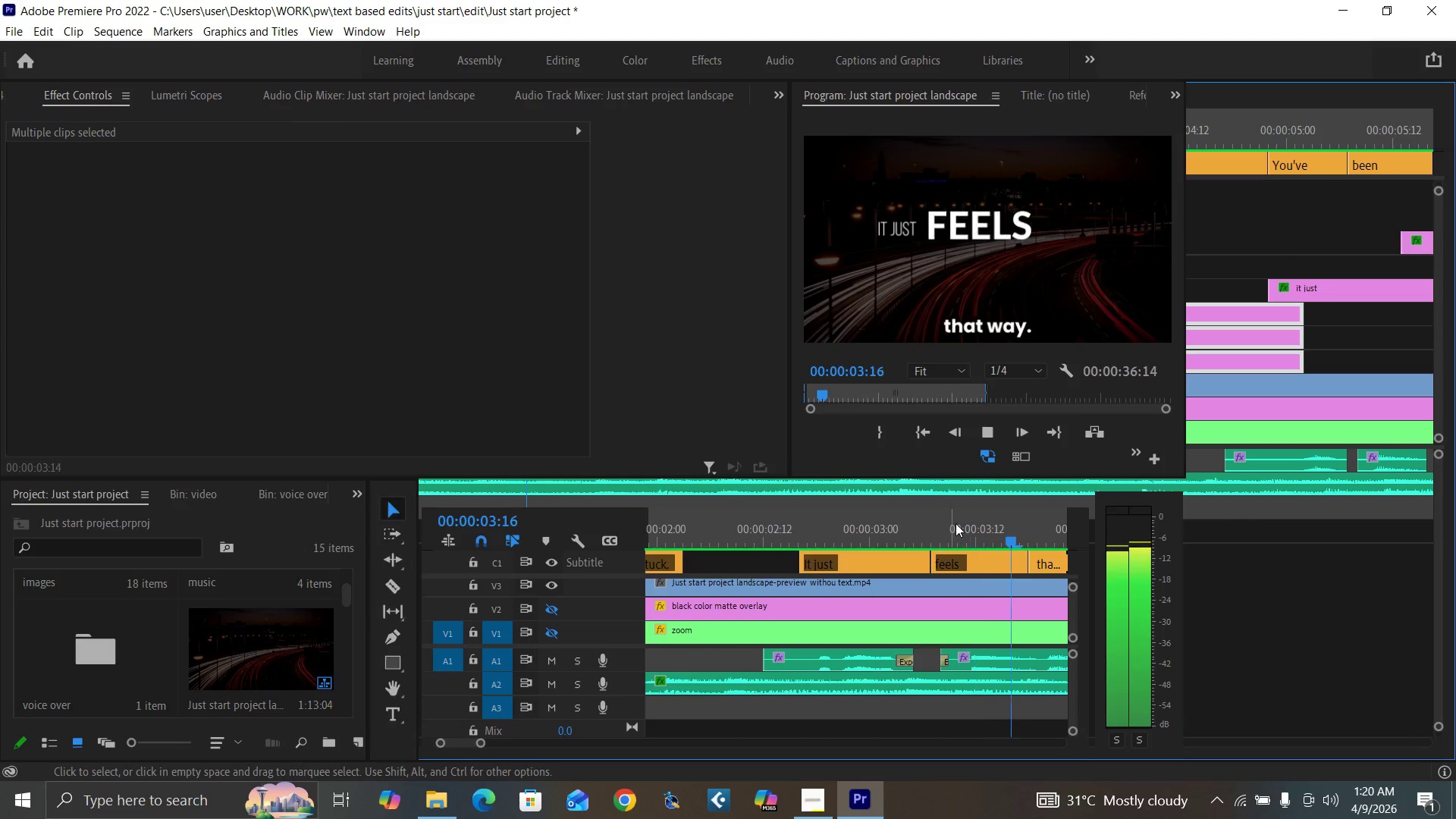 
key(Space)
 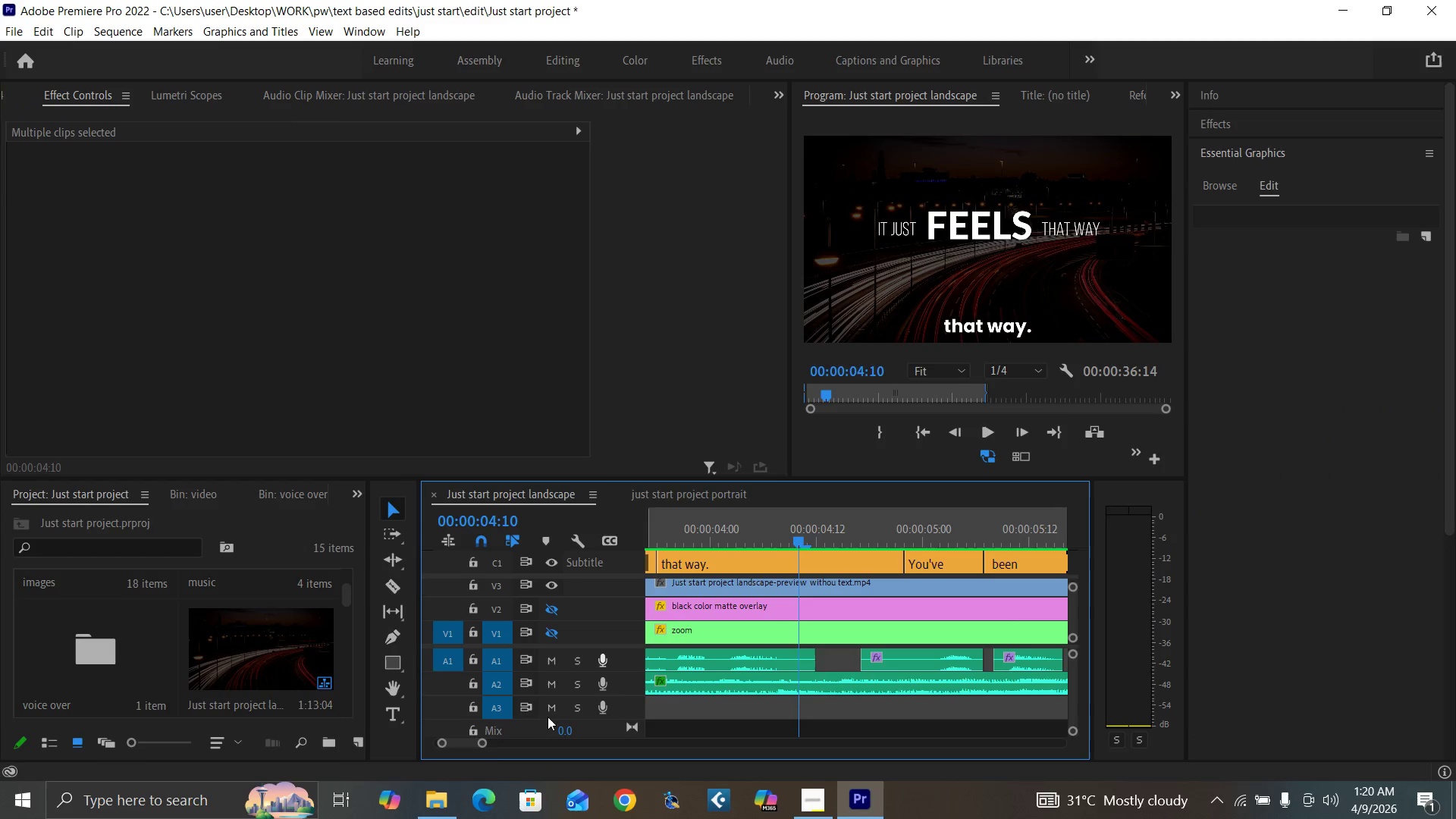 
left_click_drag(start_coordinate=[482, 741], to_coordinate=[531, 751])
 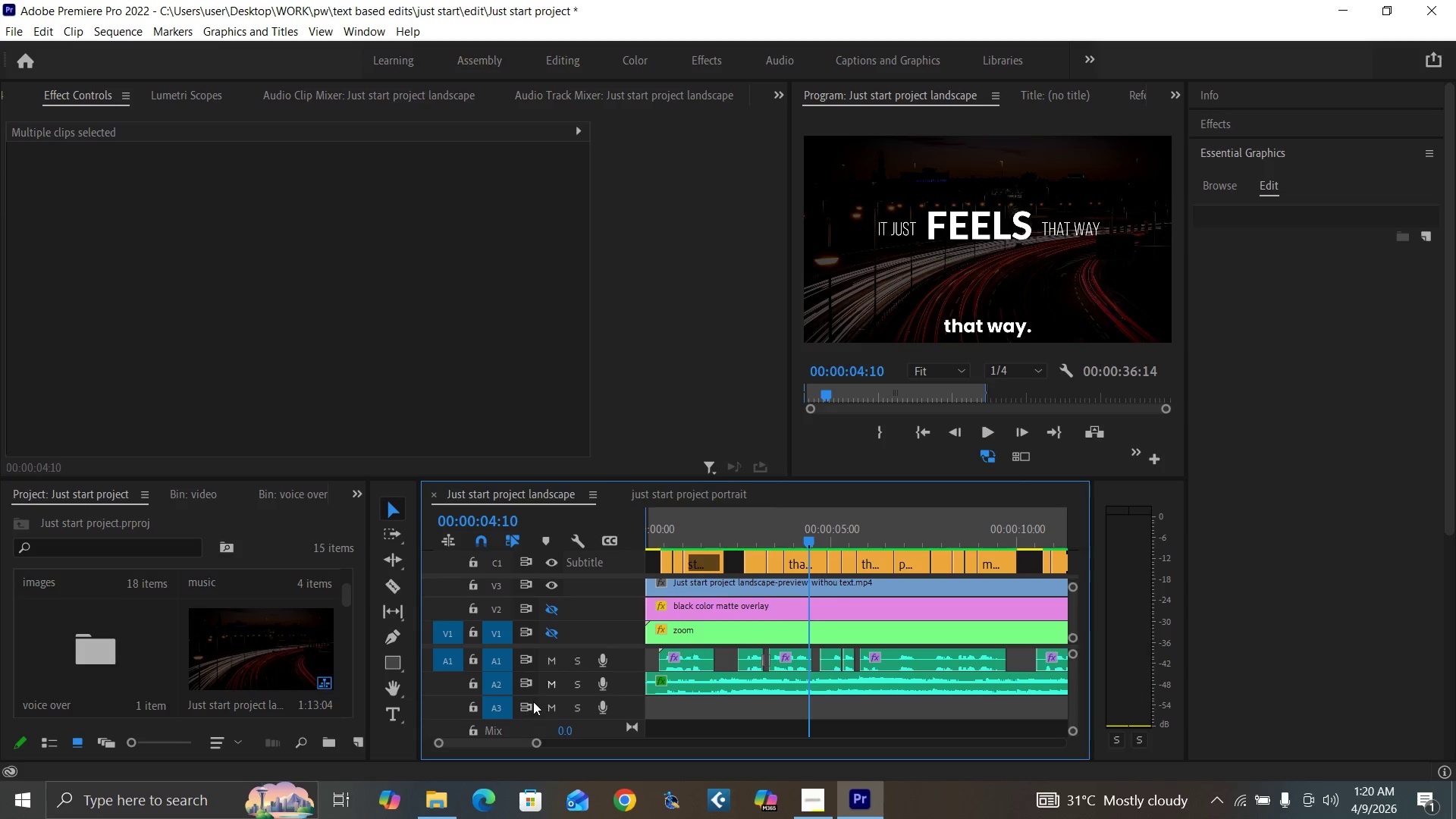 
left_click_drag(start_coordinate=[654, 538], to_coordinate=[609, 572])
 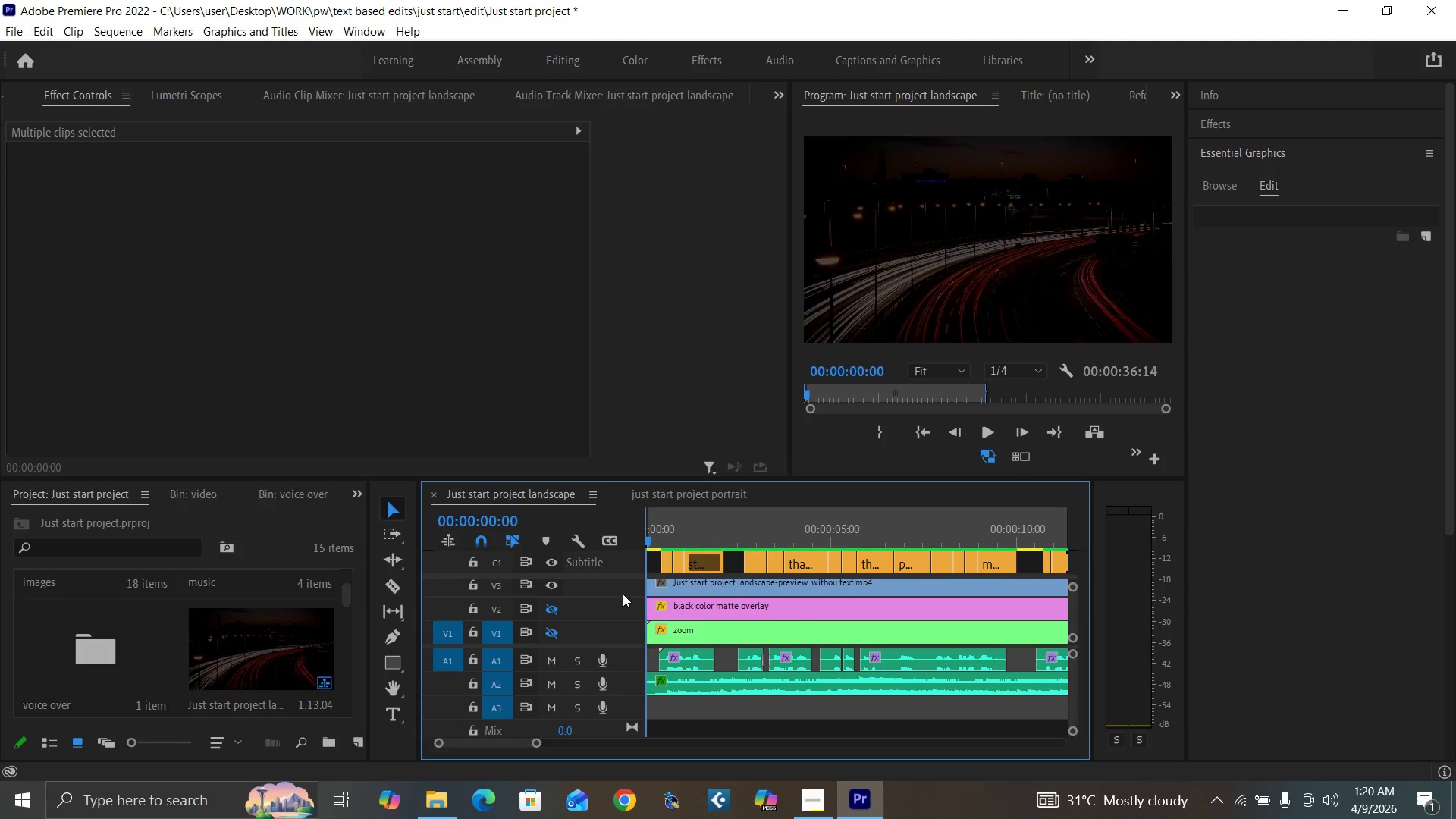 
key(Space)
 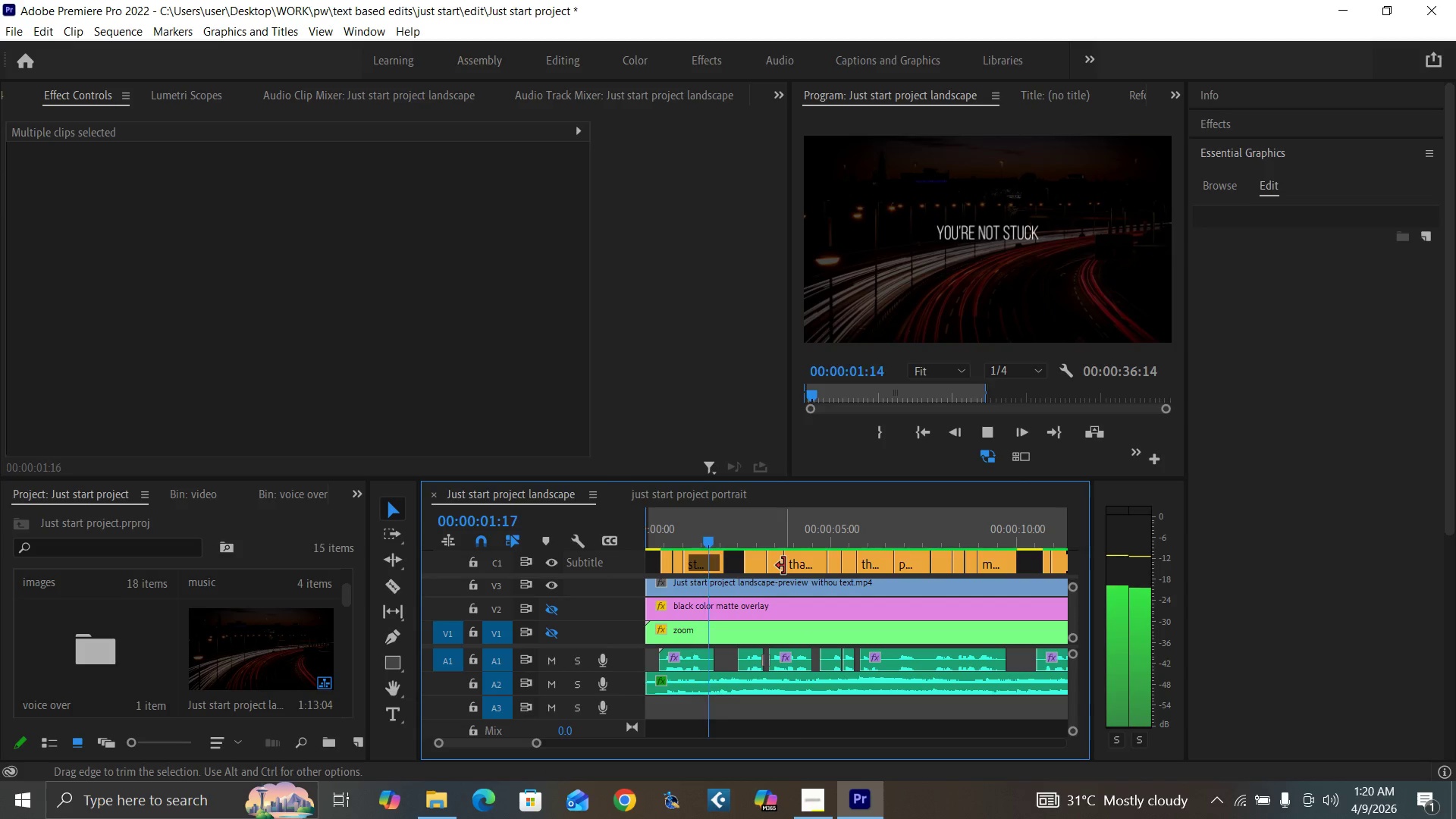 
left_click_drag(start_coordinate=[654, 538], to_coordinate=[619, 569])
 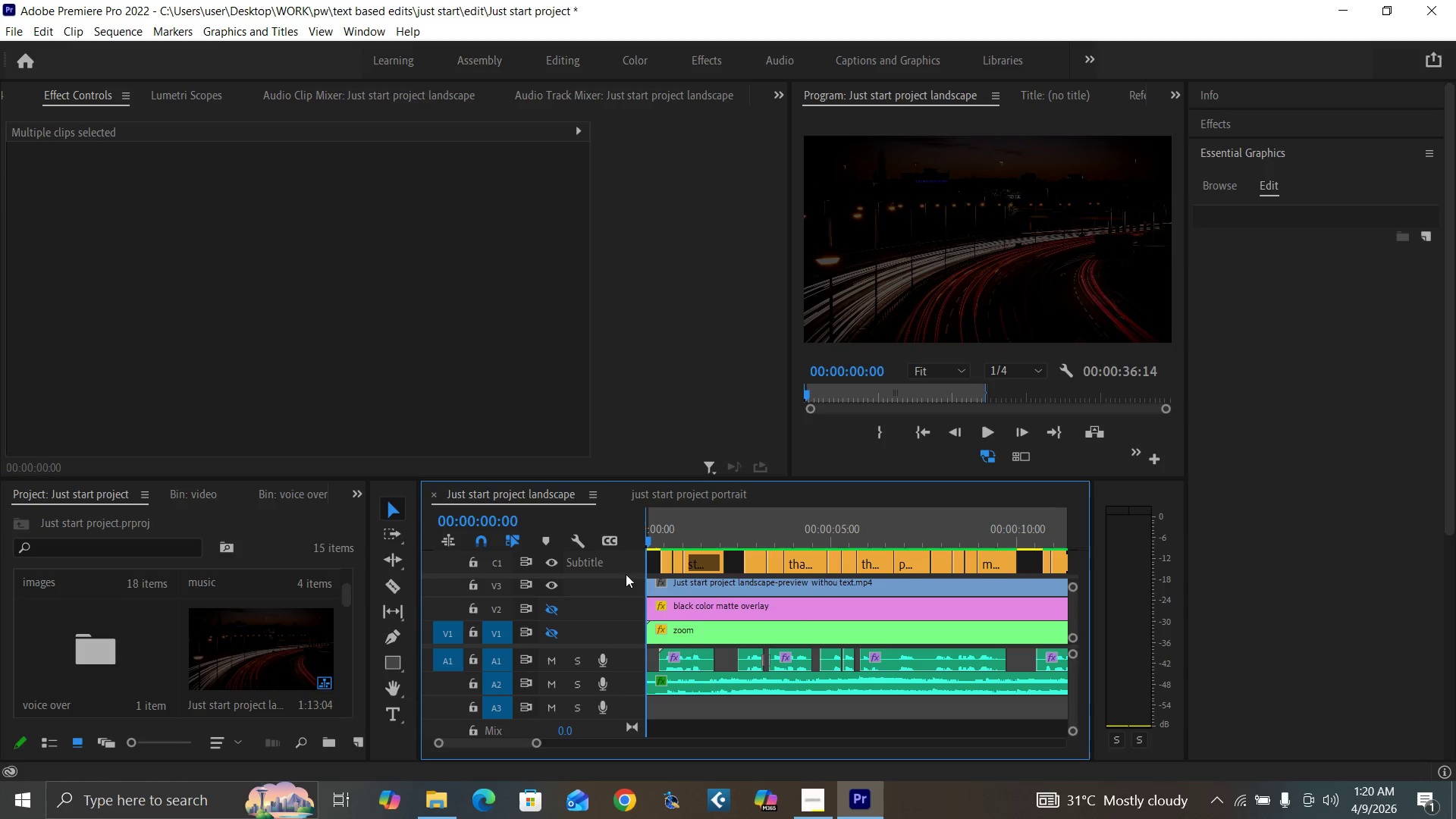 
key(Space)
 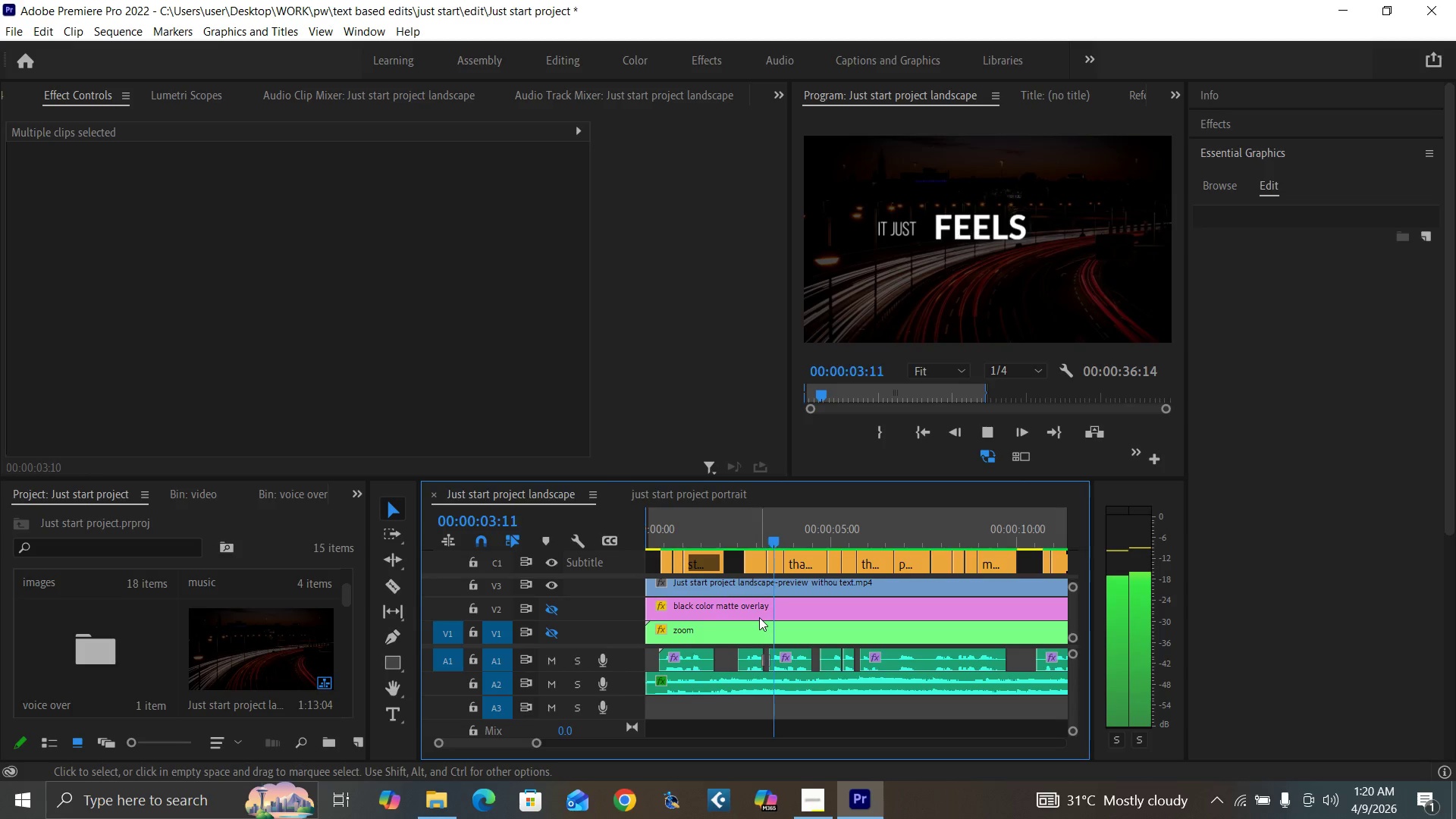 
wait(5.41)
 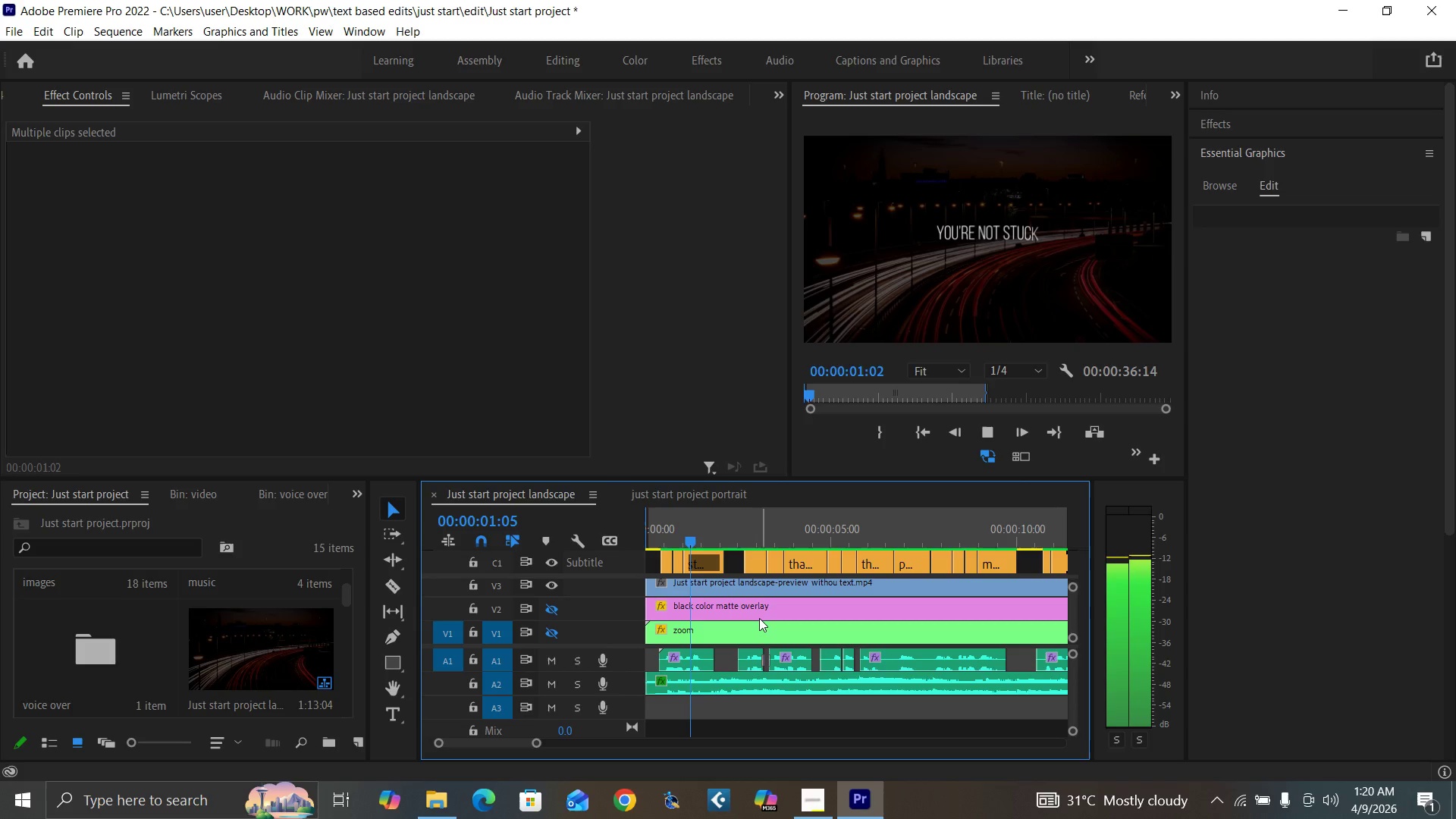 
key(Space)
 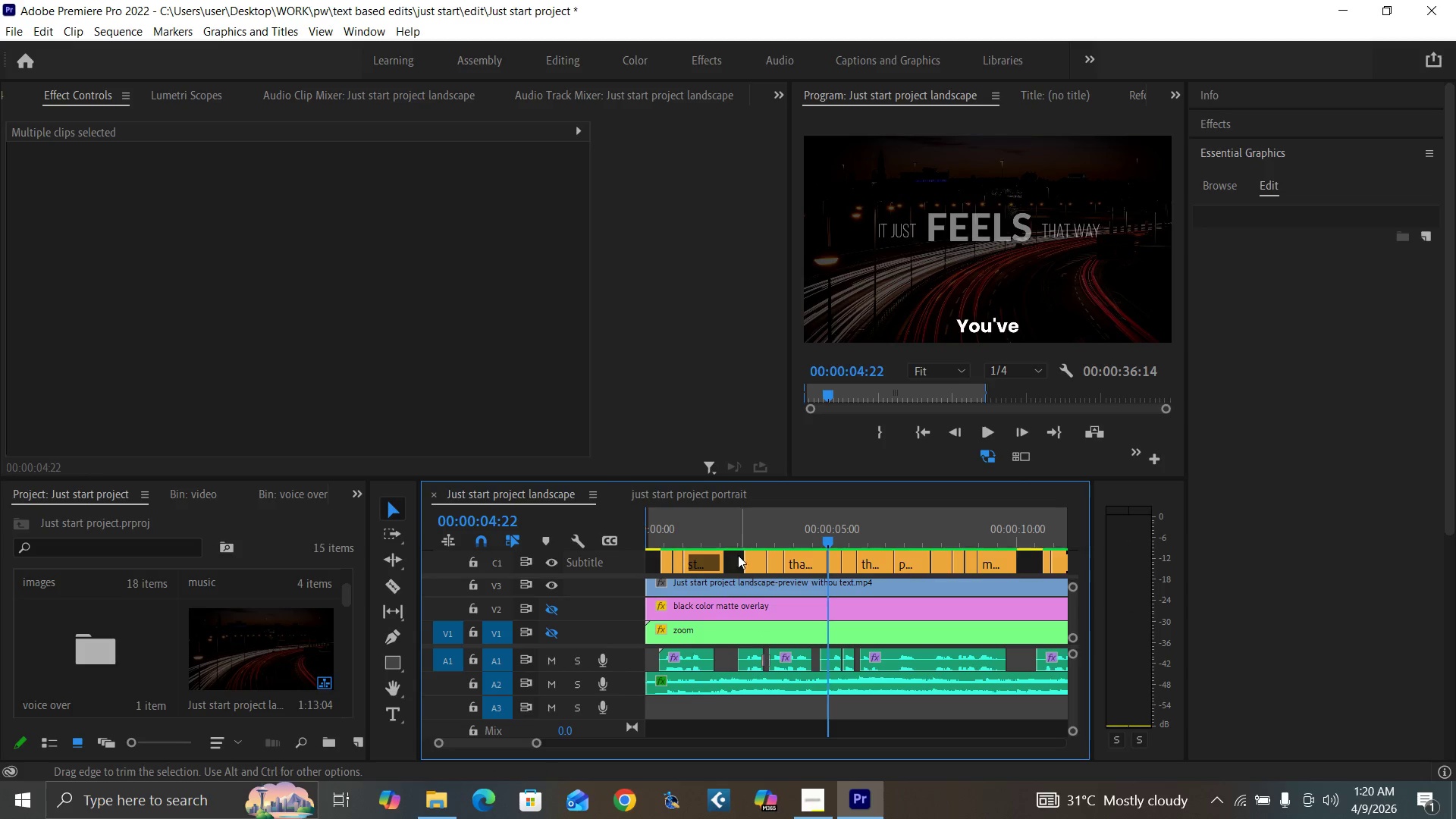 
left_click_drag(start_coordinate=[732, 557], to_coordinate=[808, 556])
 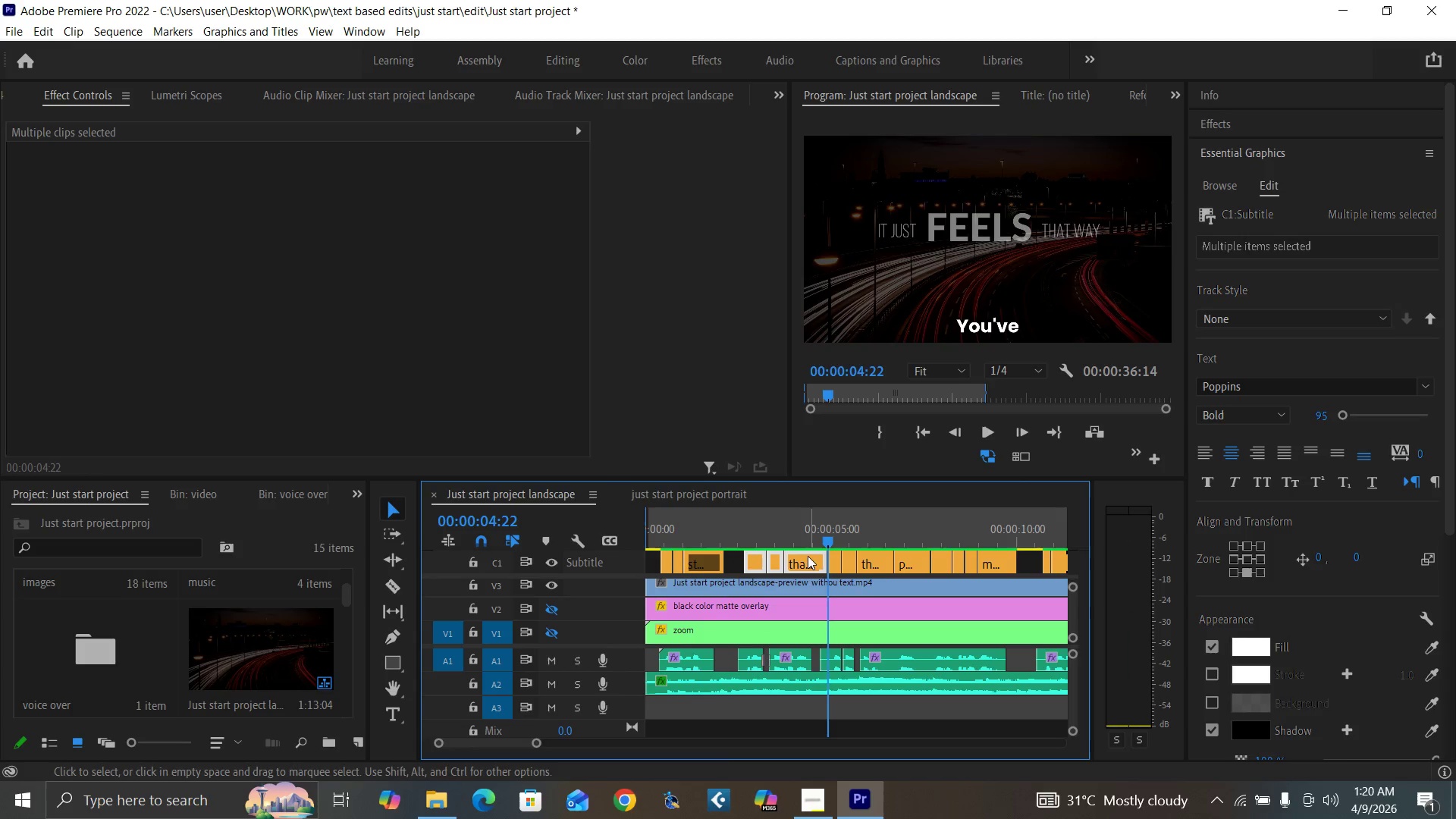 
key(Shift+E)
 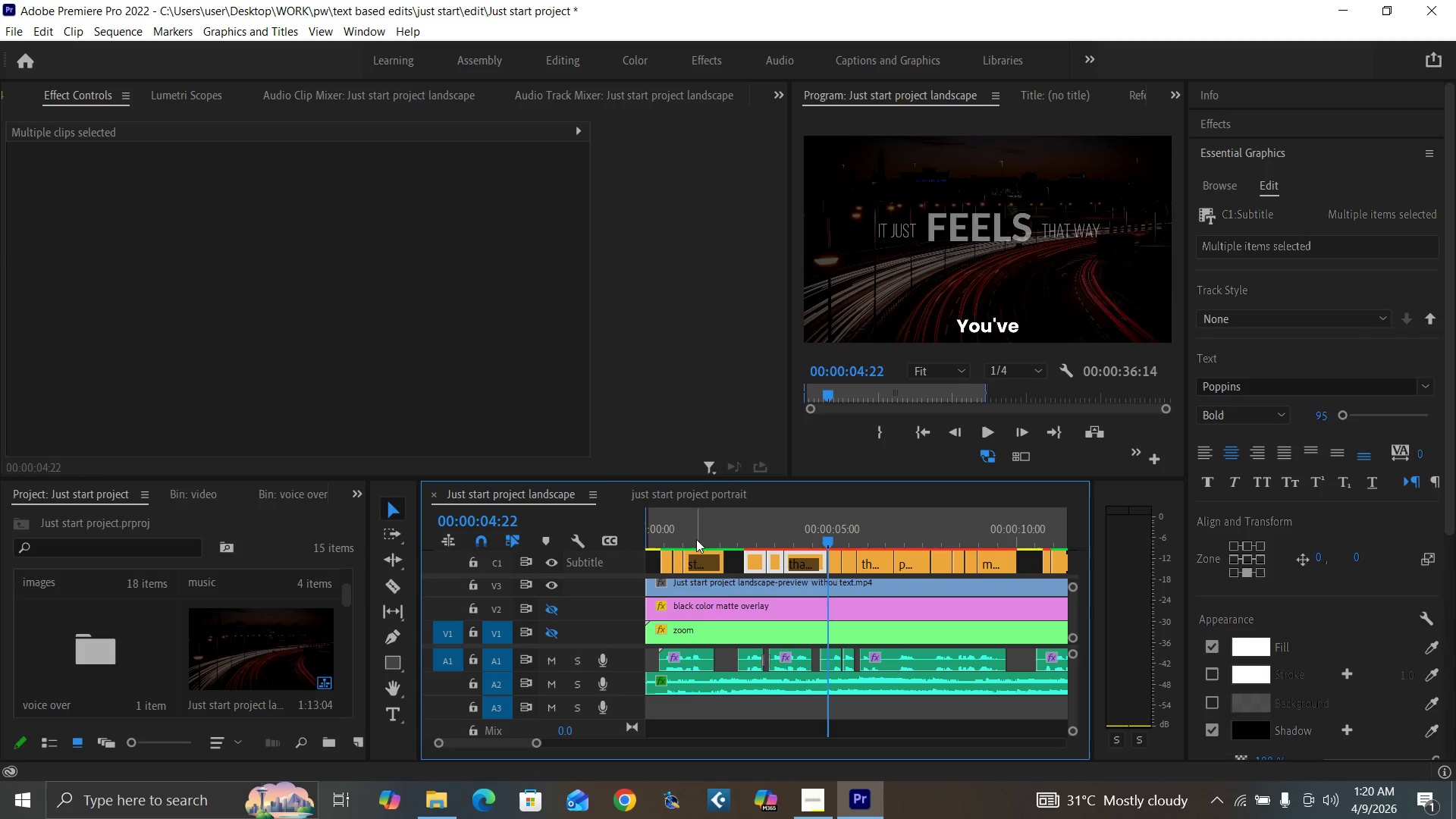 
left_click([695, 536])
 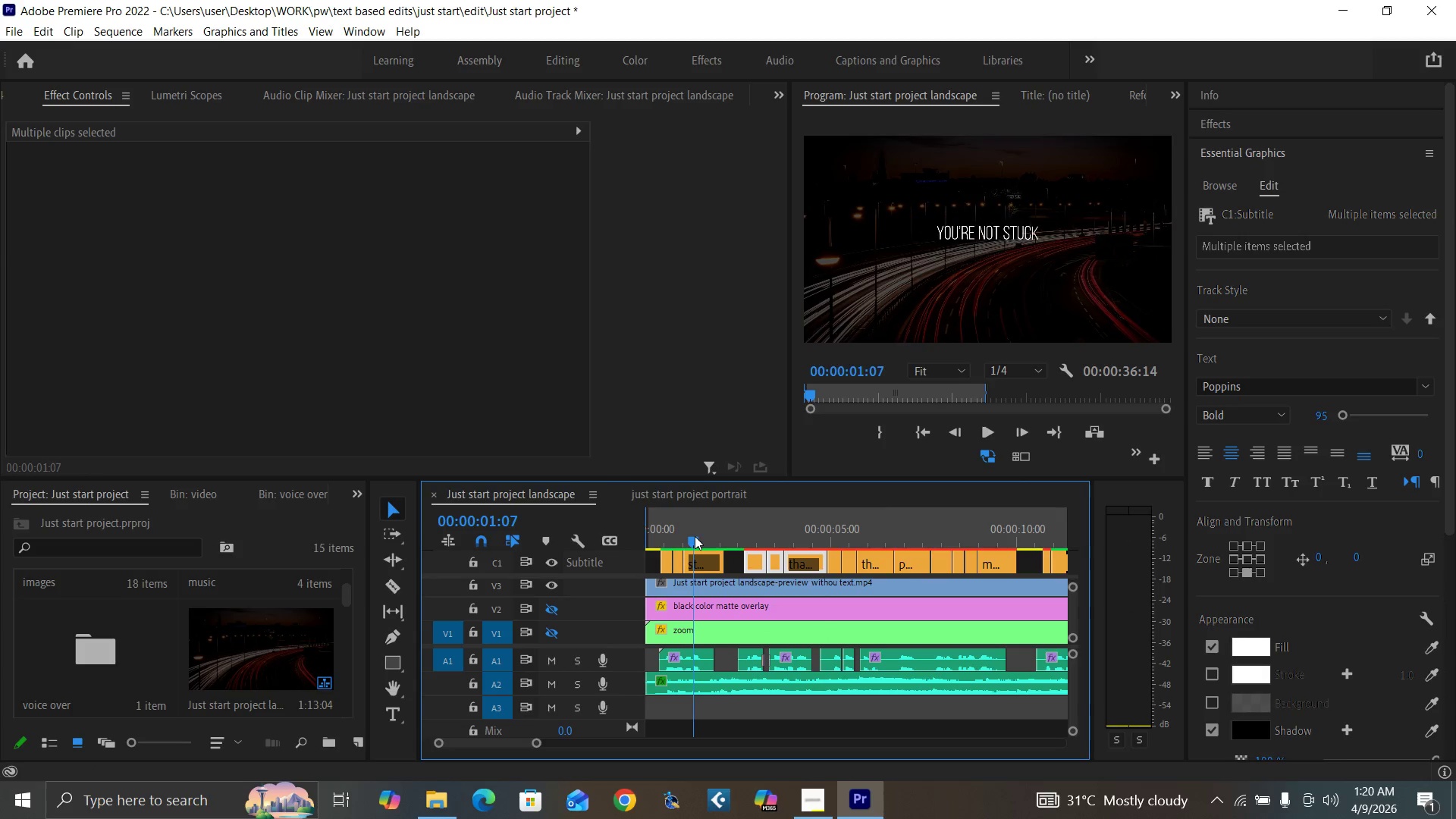 
key(Space)
 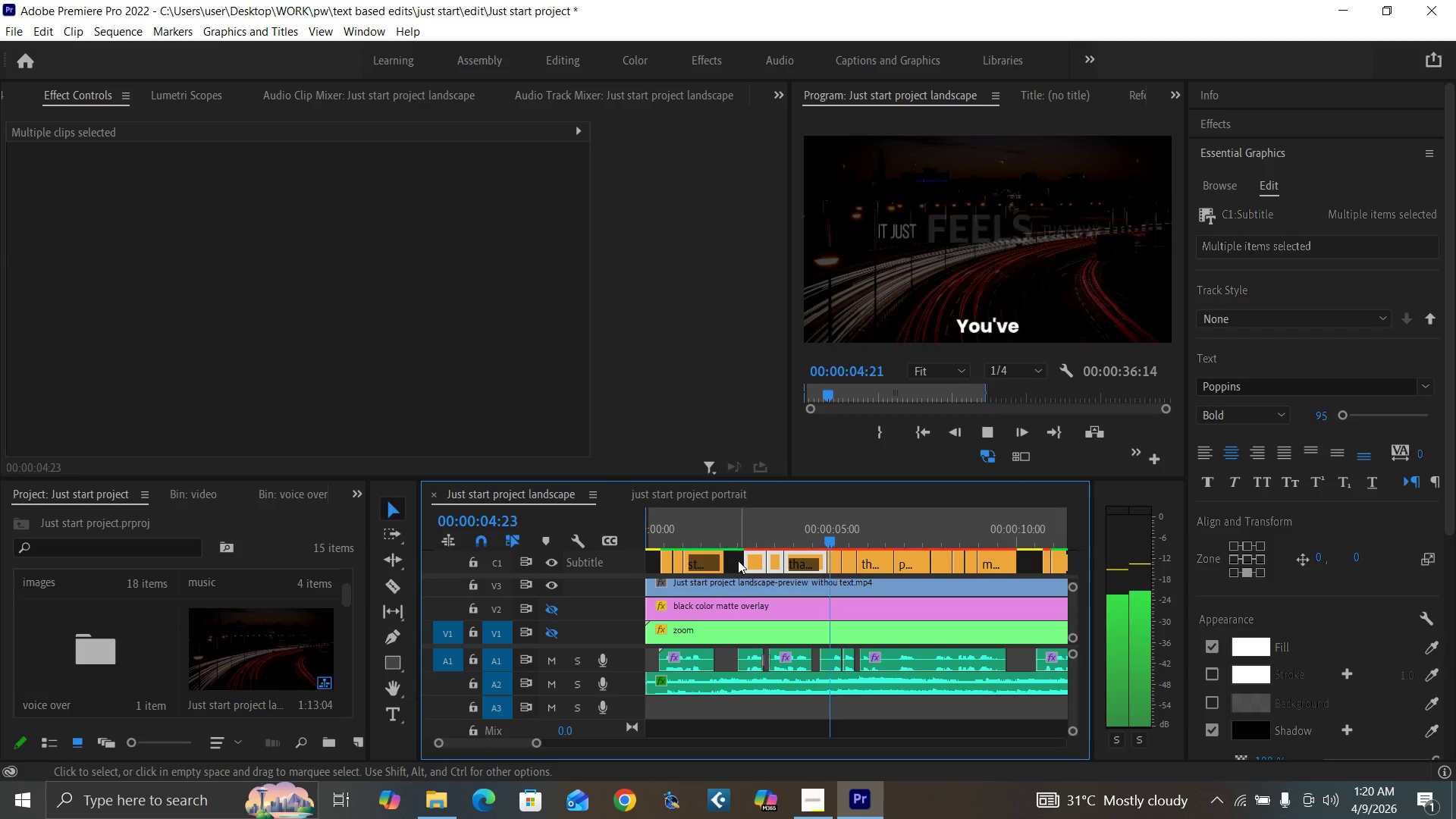 
wait(5.39)
 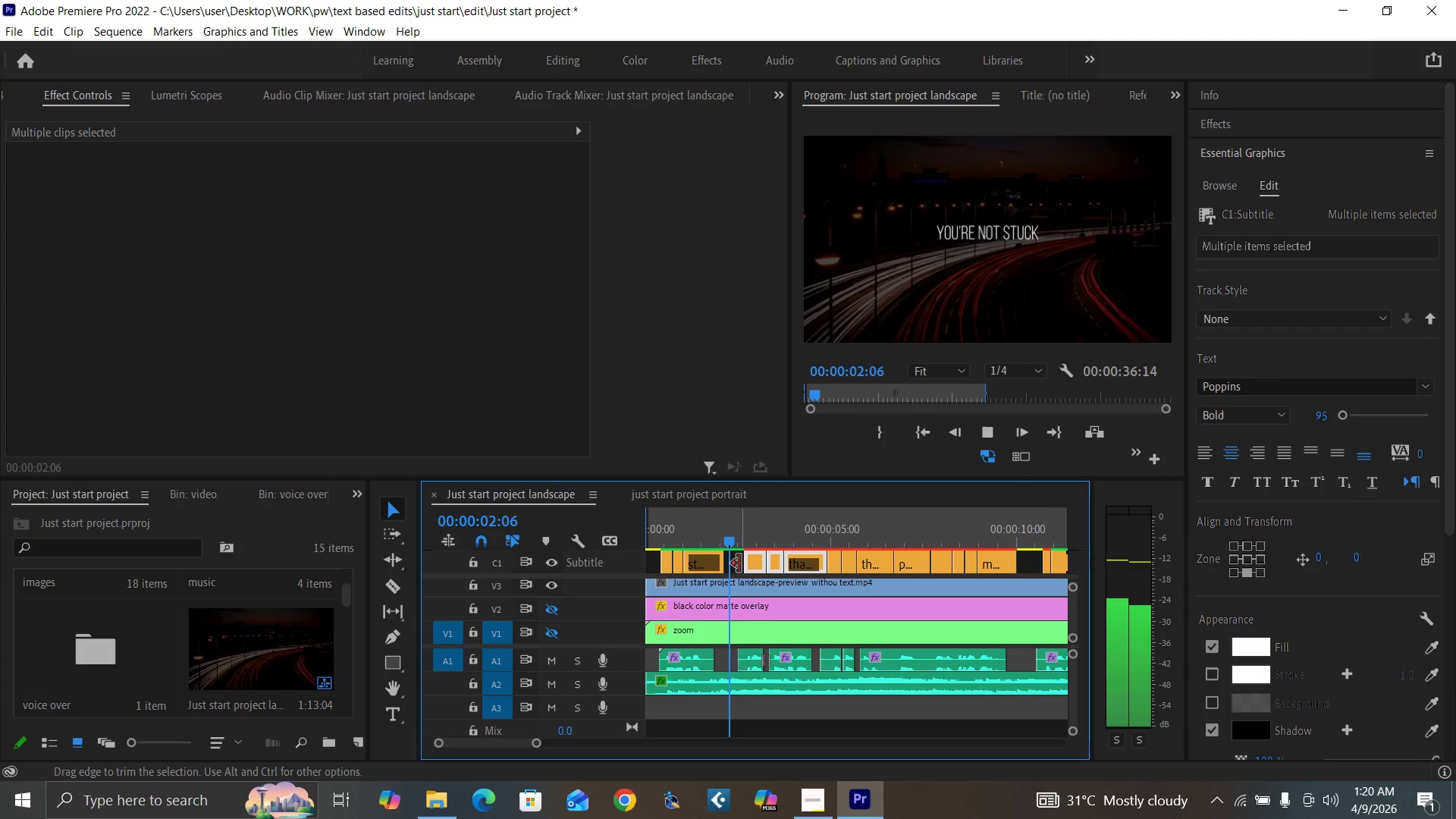 
key(Space)
 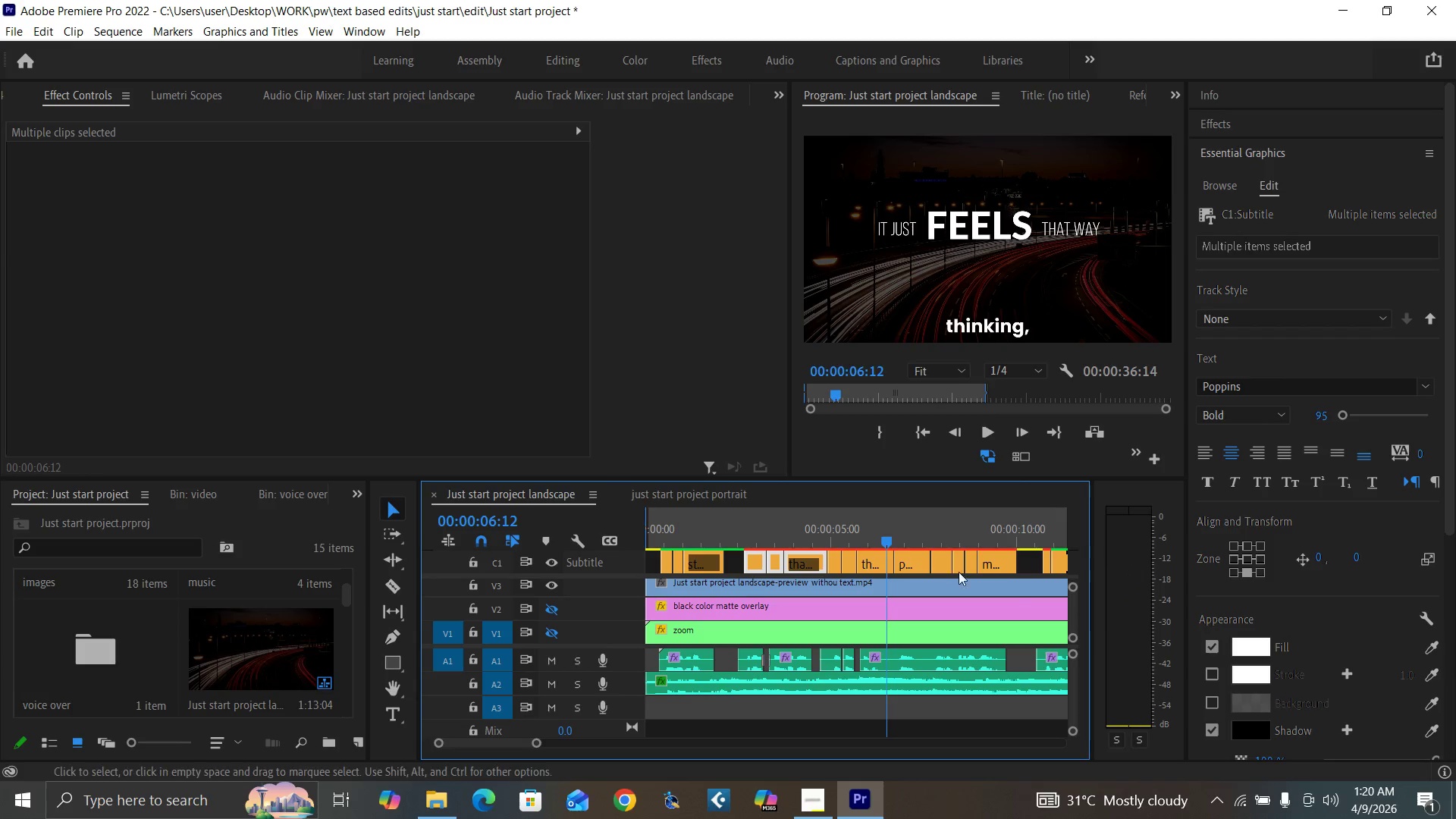 
left_click_drag(start_coordinate=[1074, 611], to_coordinate=[1073, 607])
 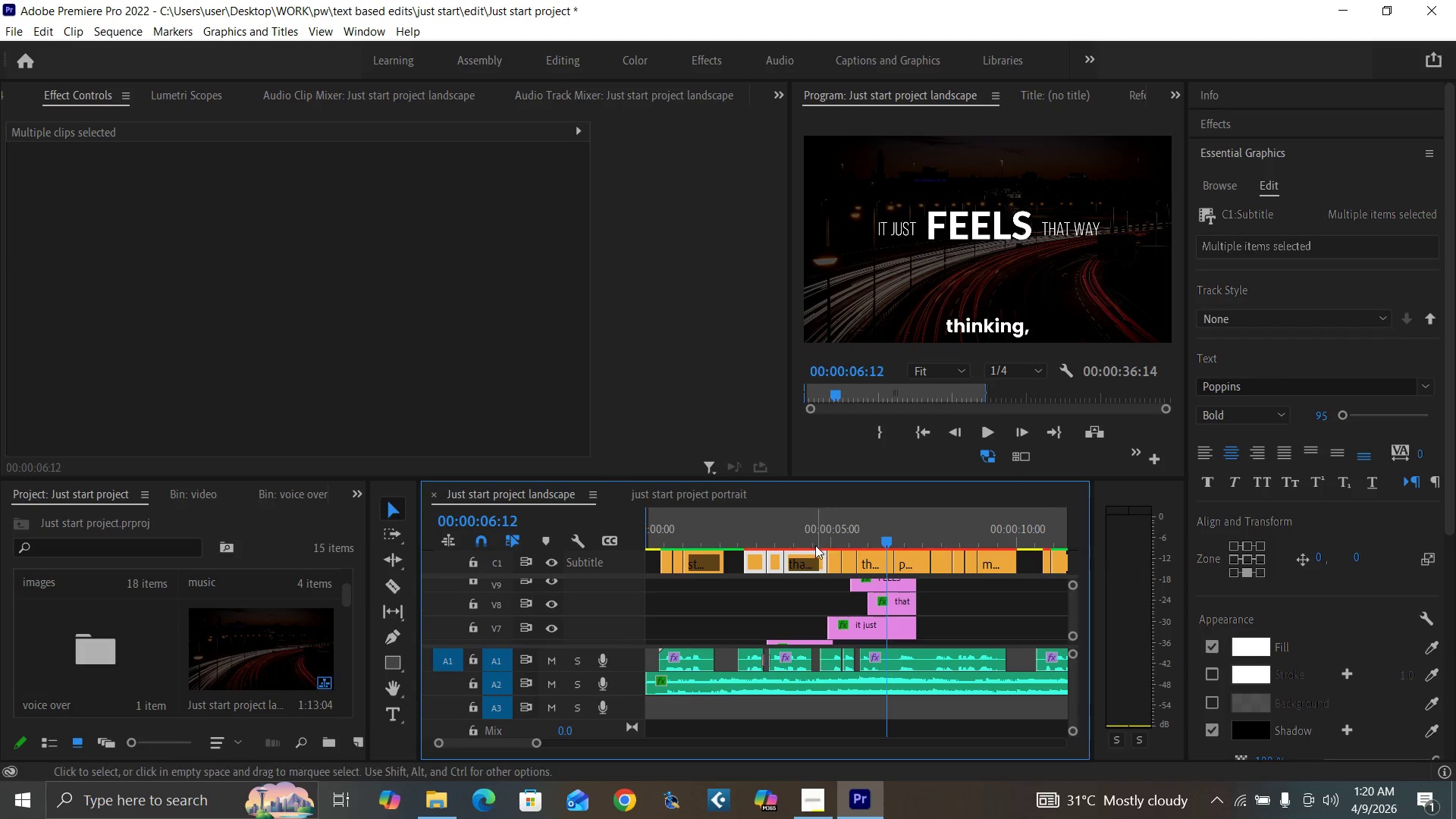 
left_click([801, 533])
 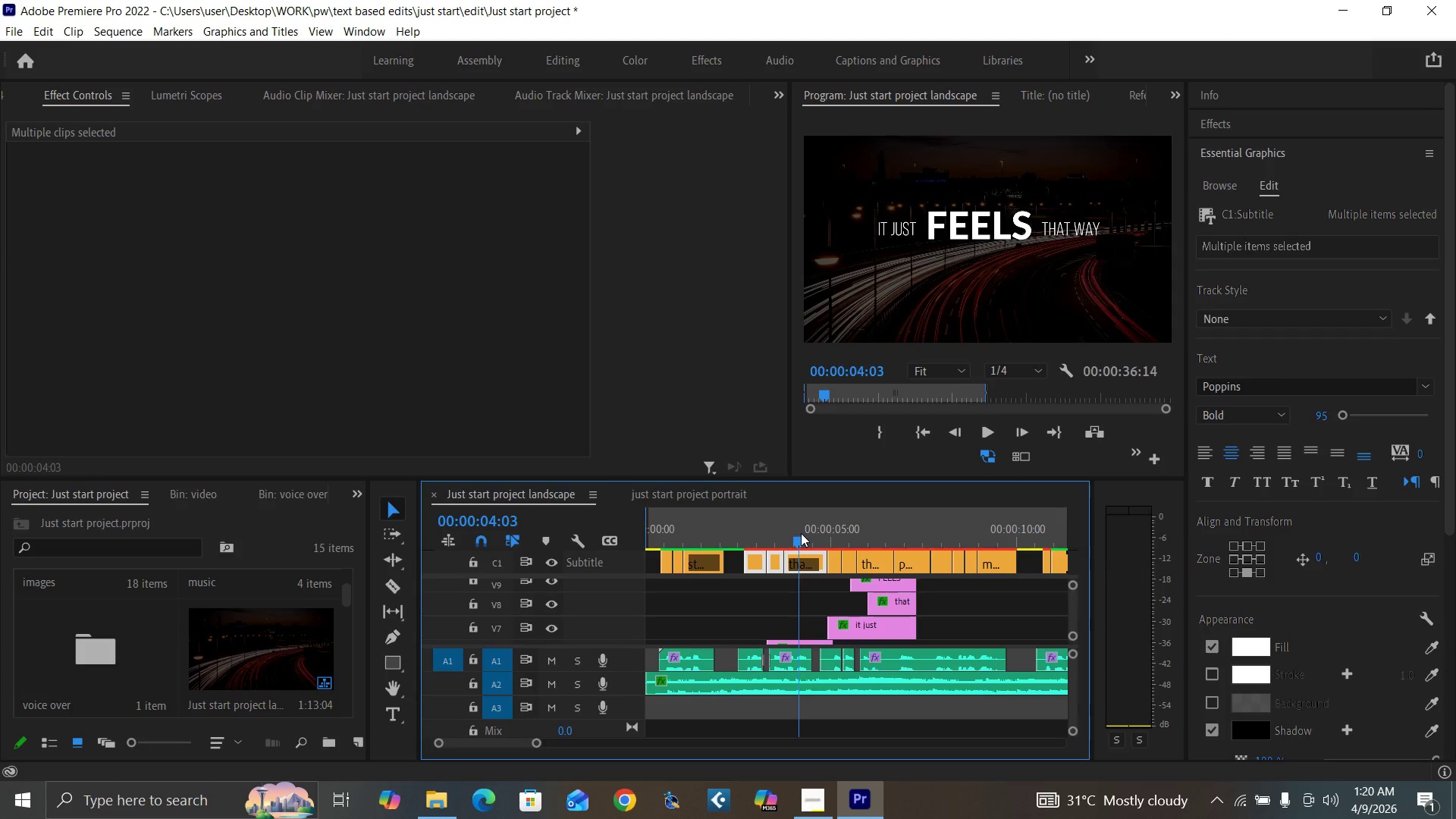 
key(Space)
 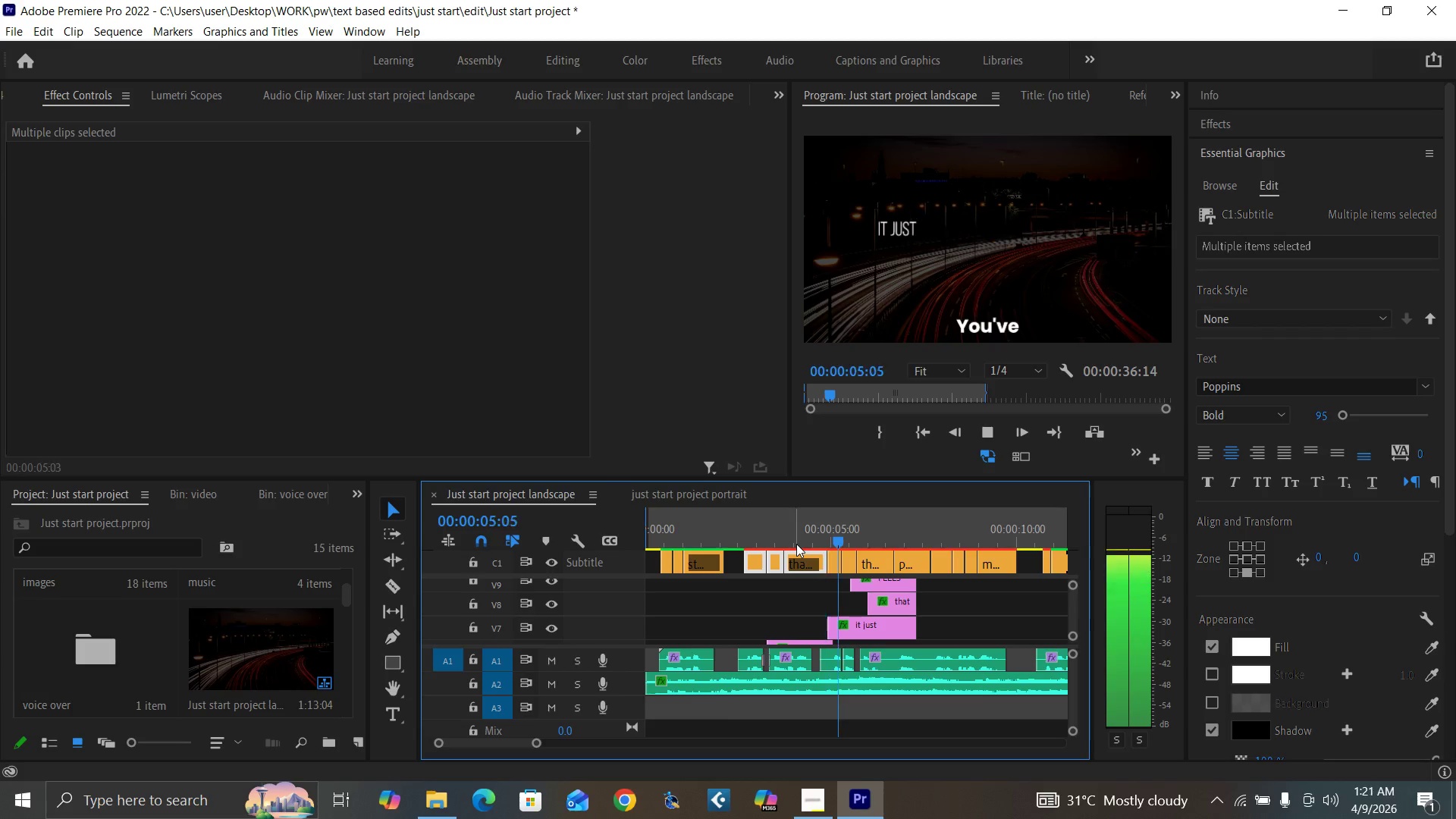 
key(Space)
 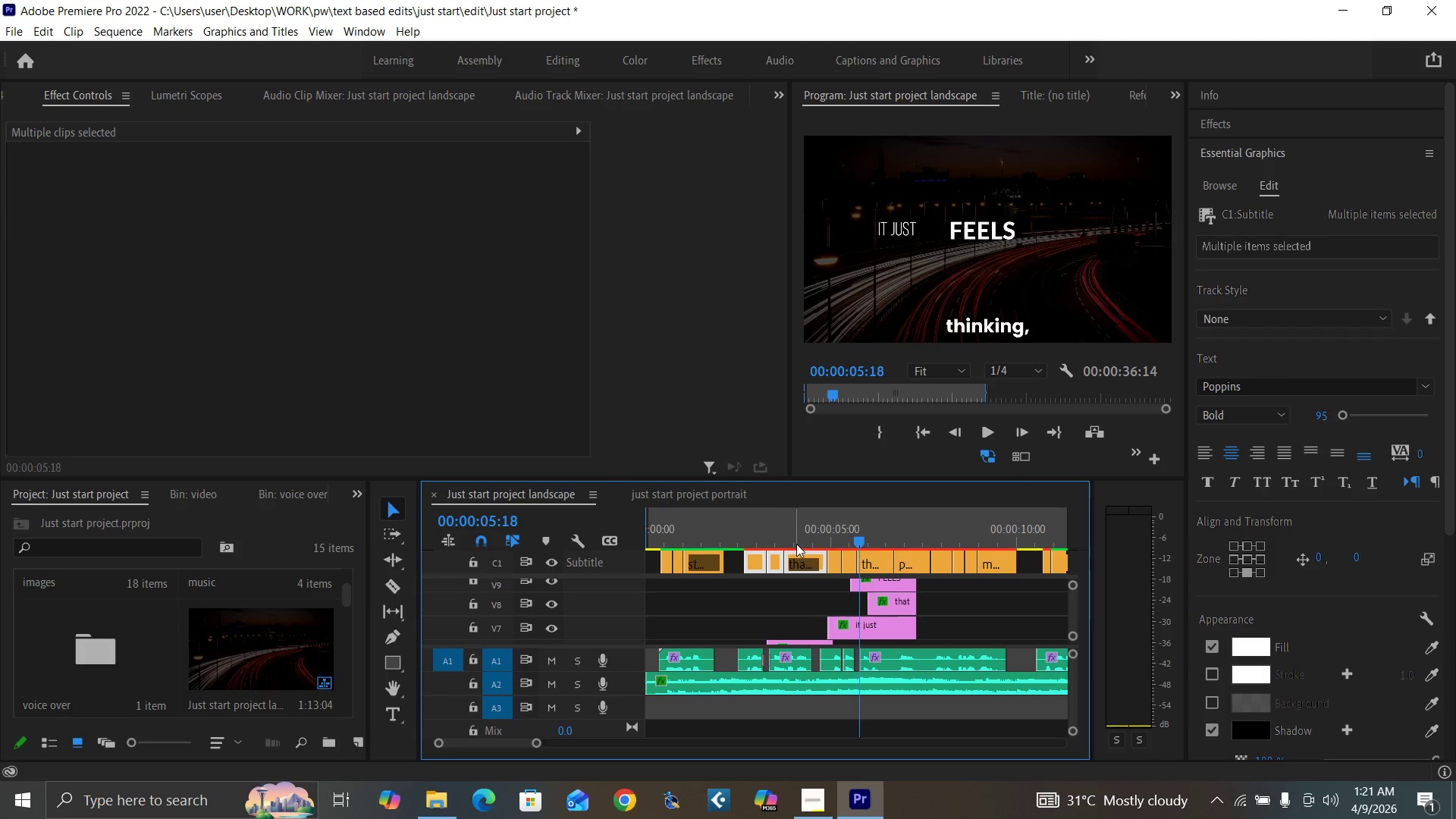 
key(Control+Z)
 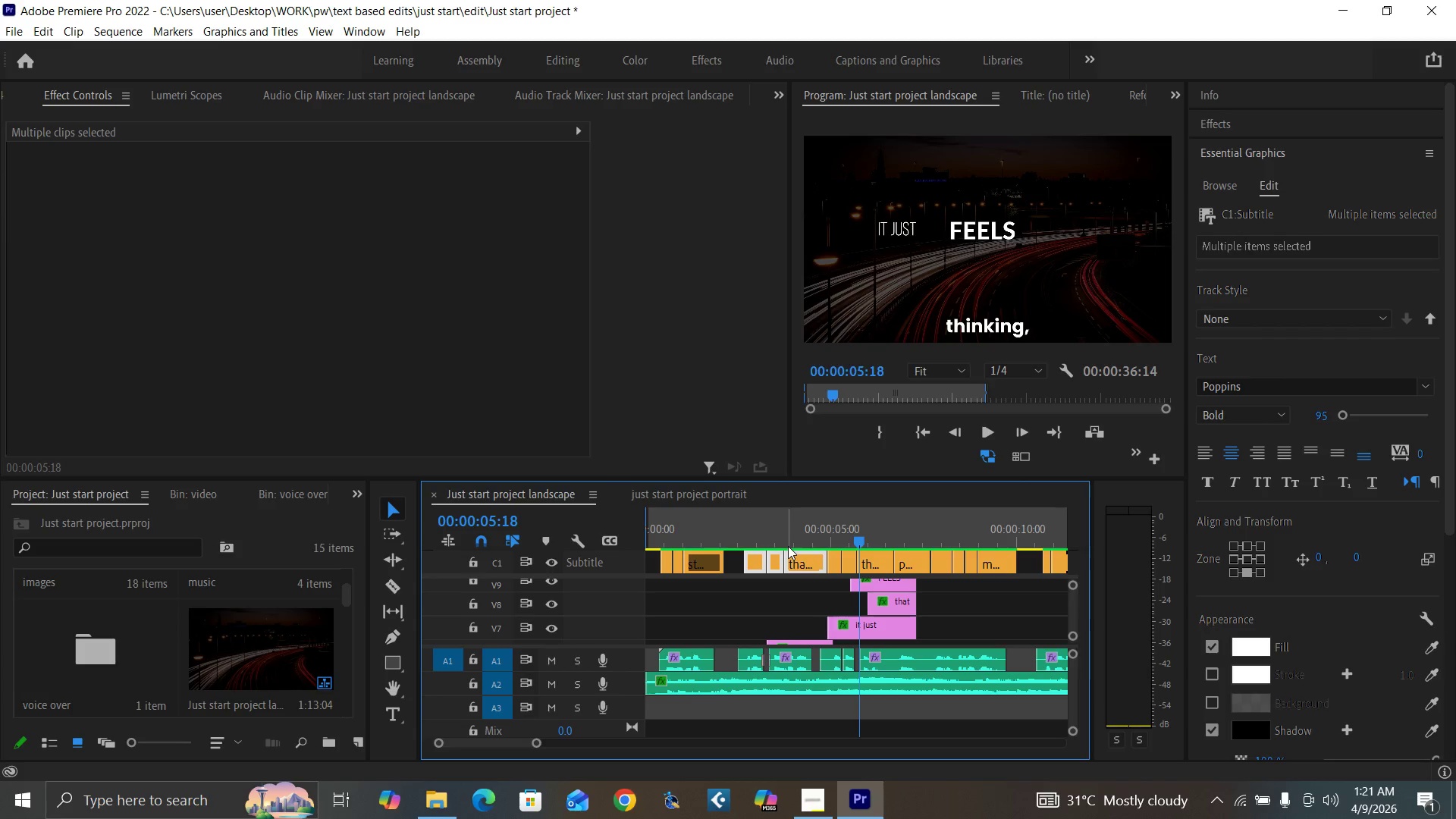 
left_click([788, 541])
 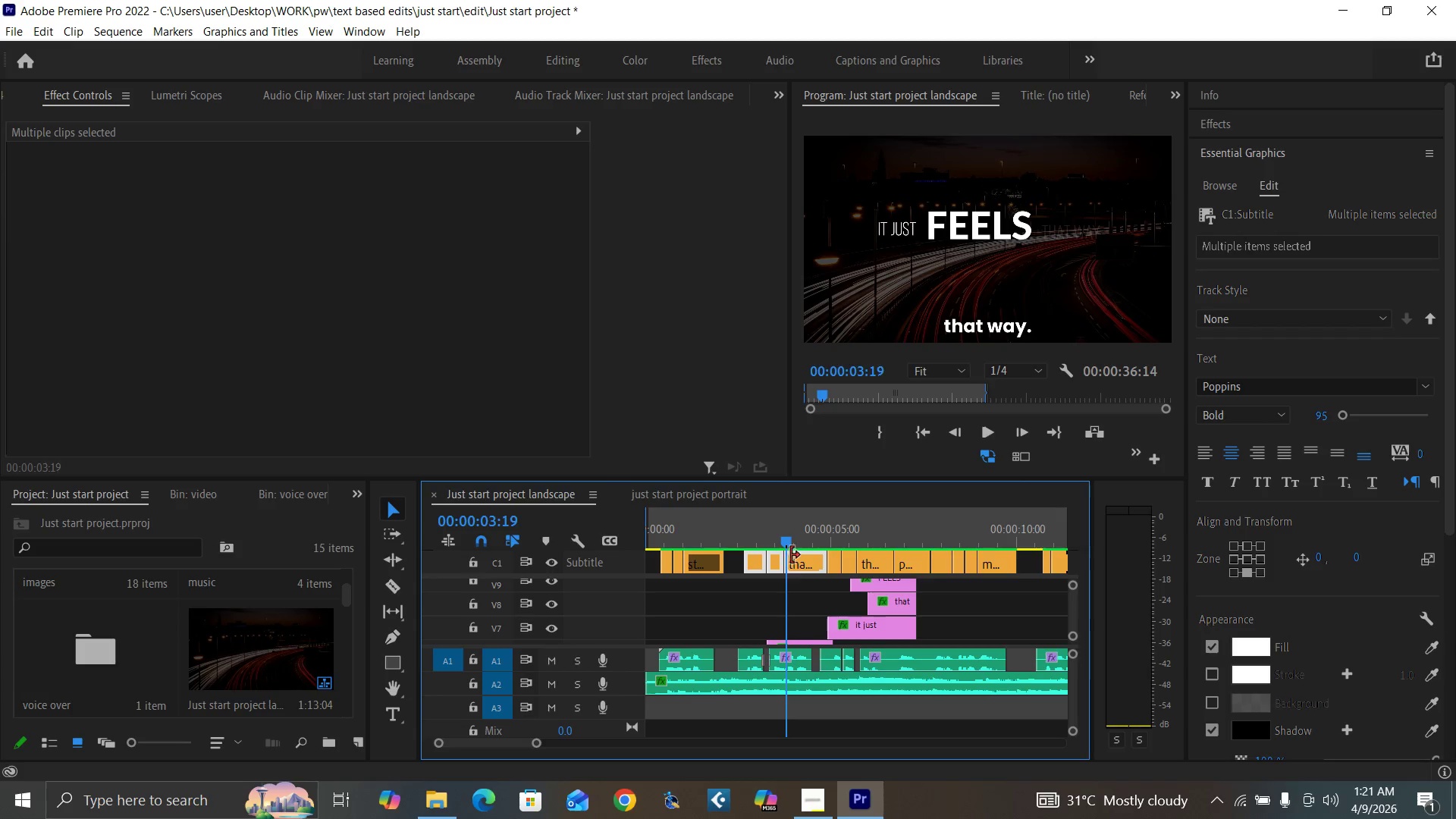 
key(Space)
 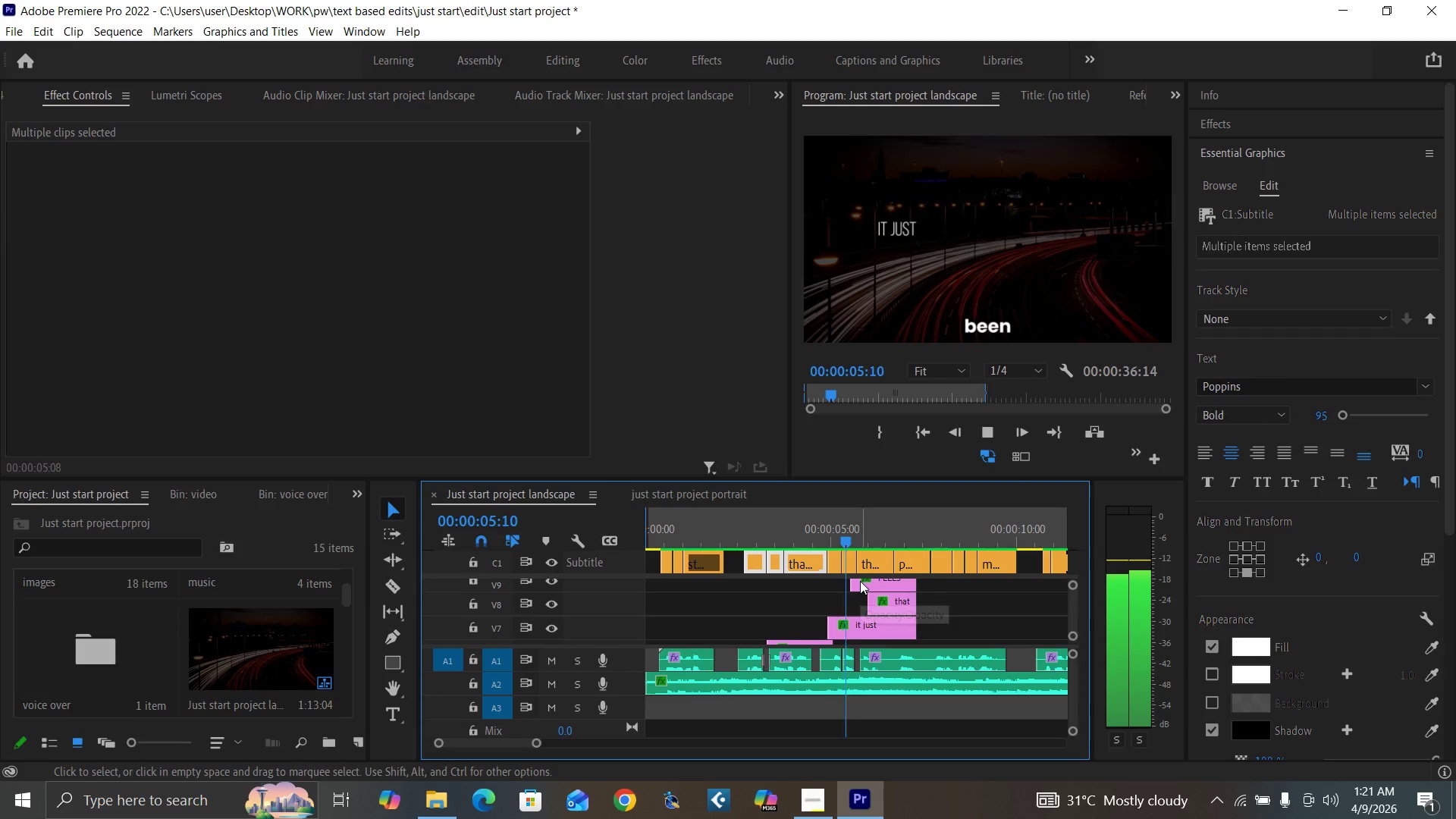 
key(Space)
 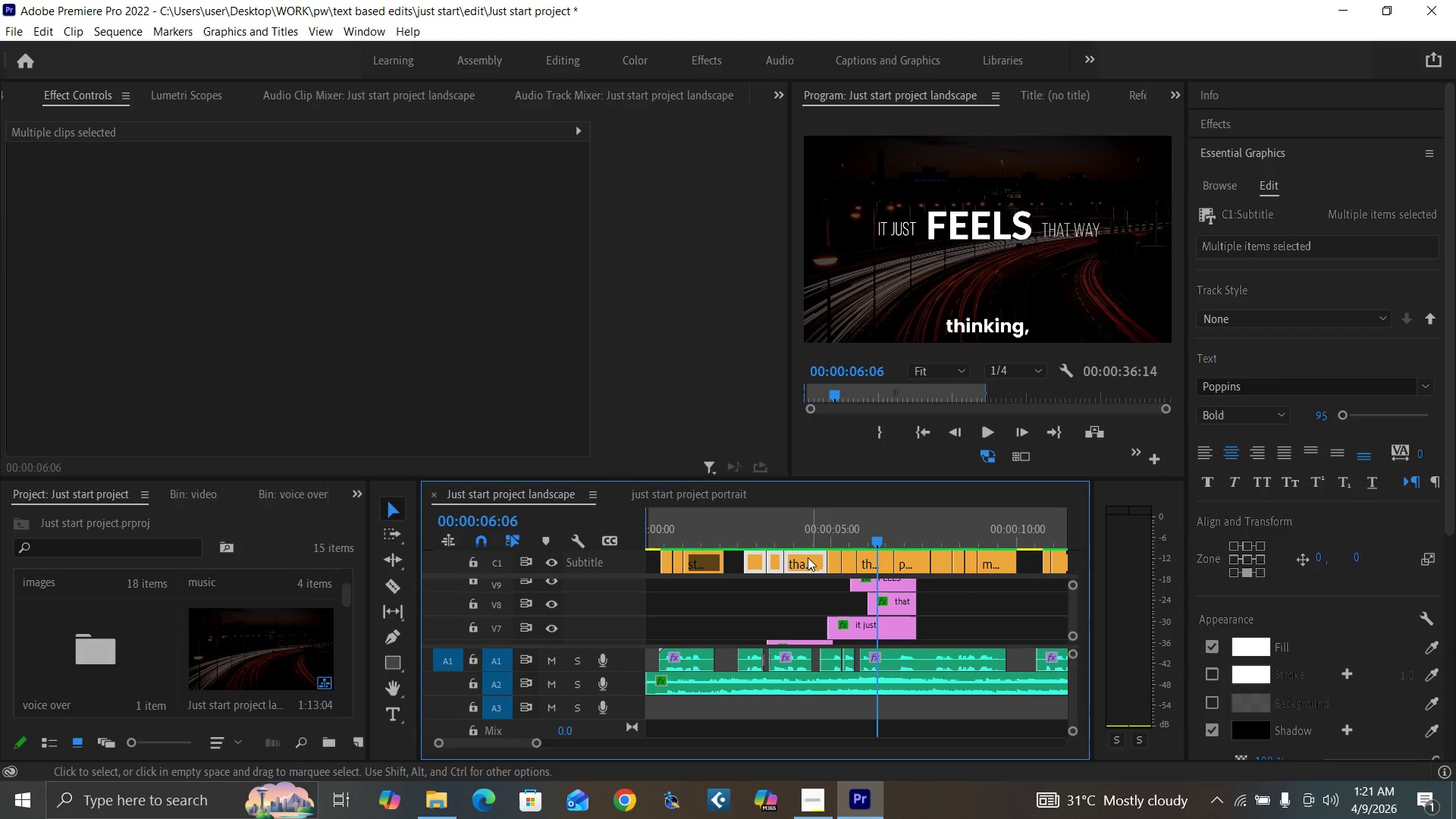 
left_click([801, 534])
 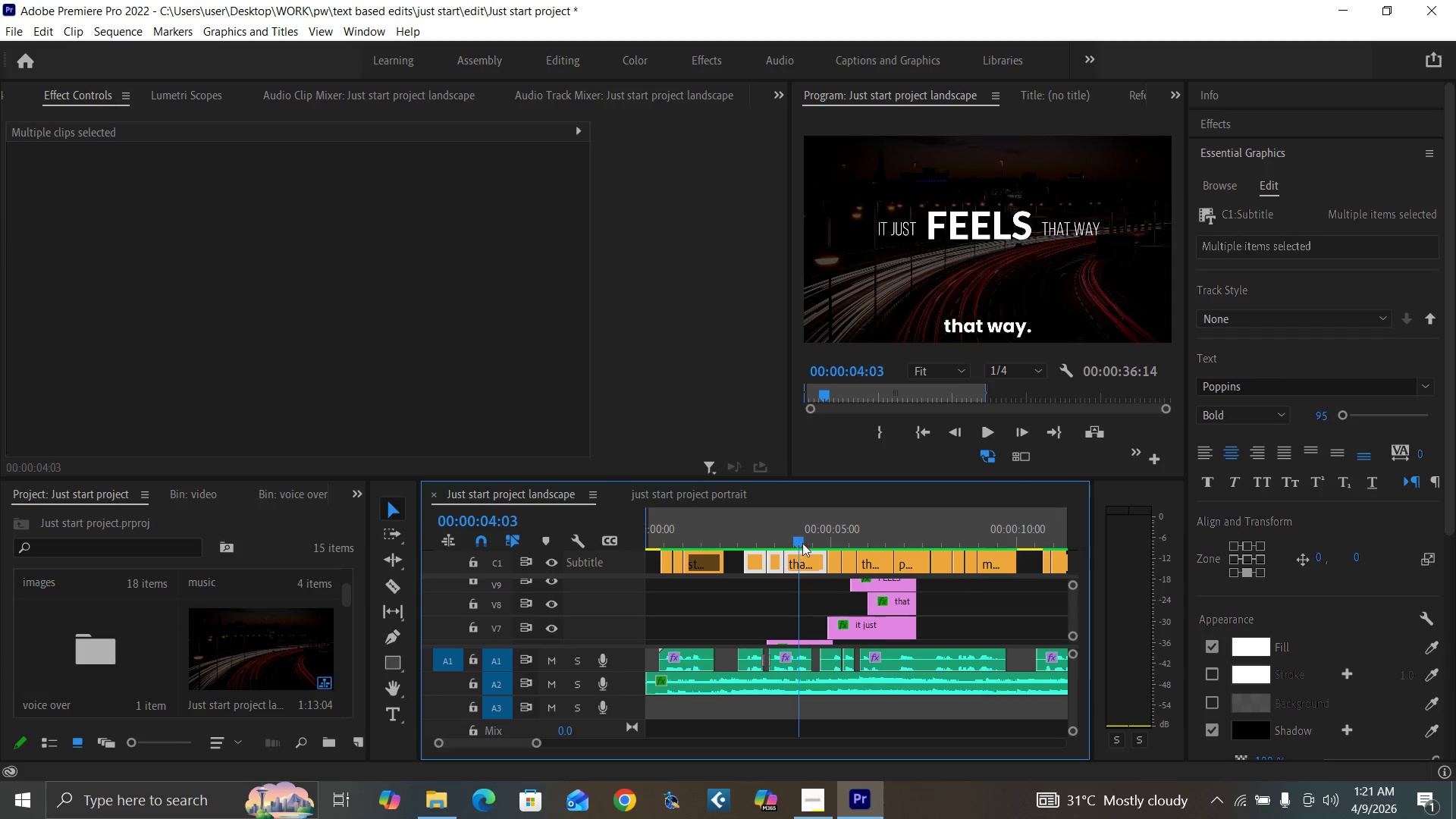 
key(Space)
 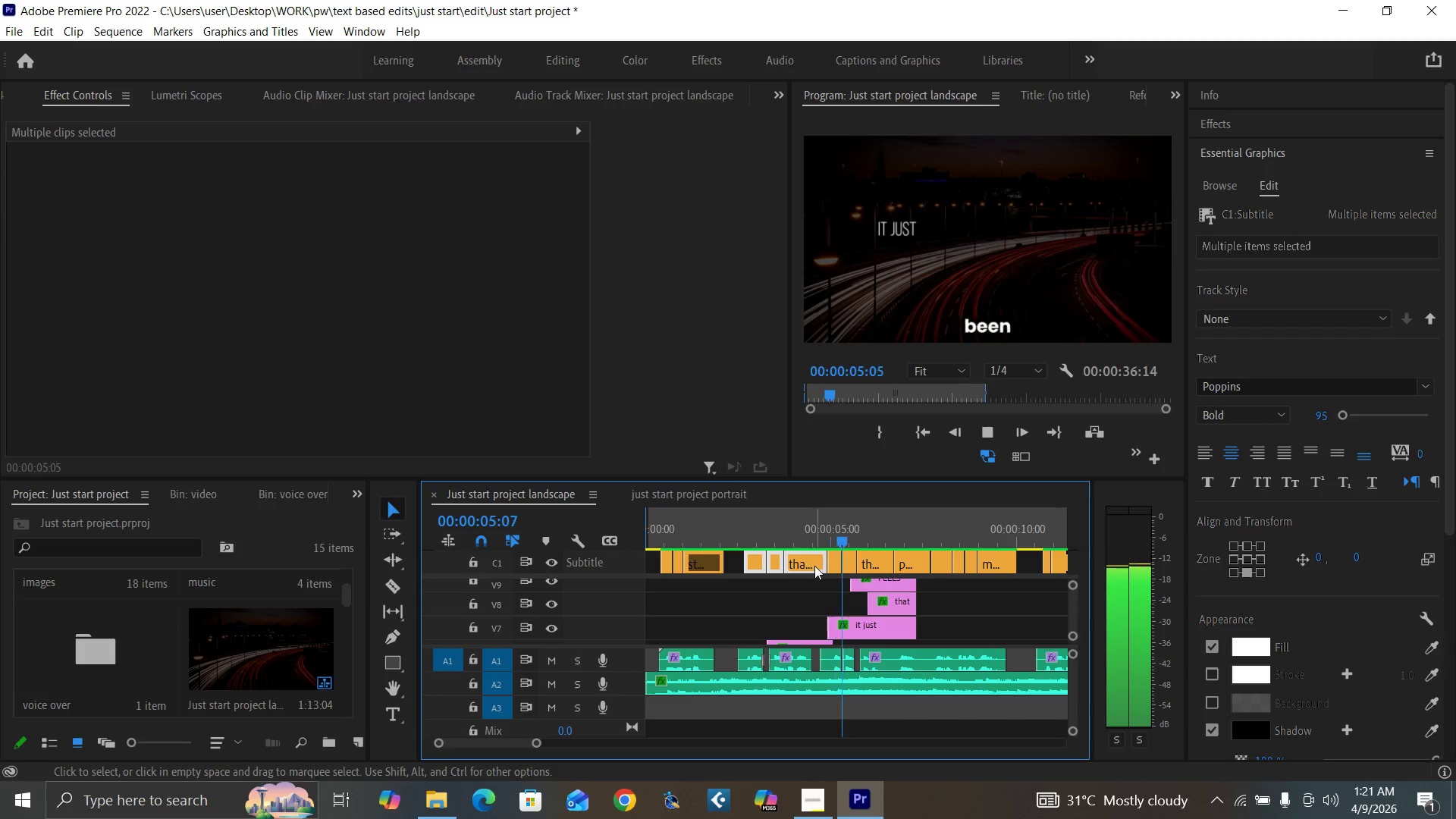 
key(Space)
 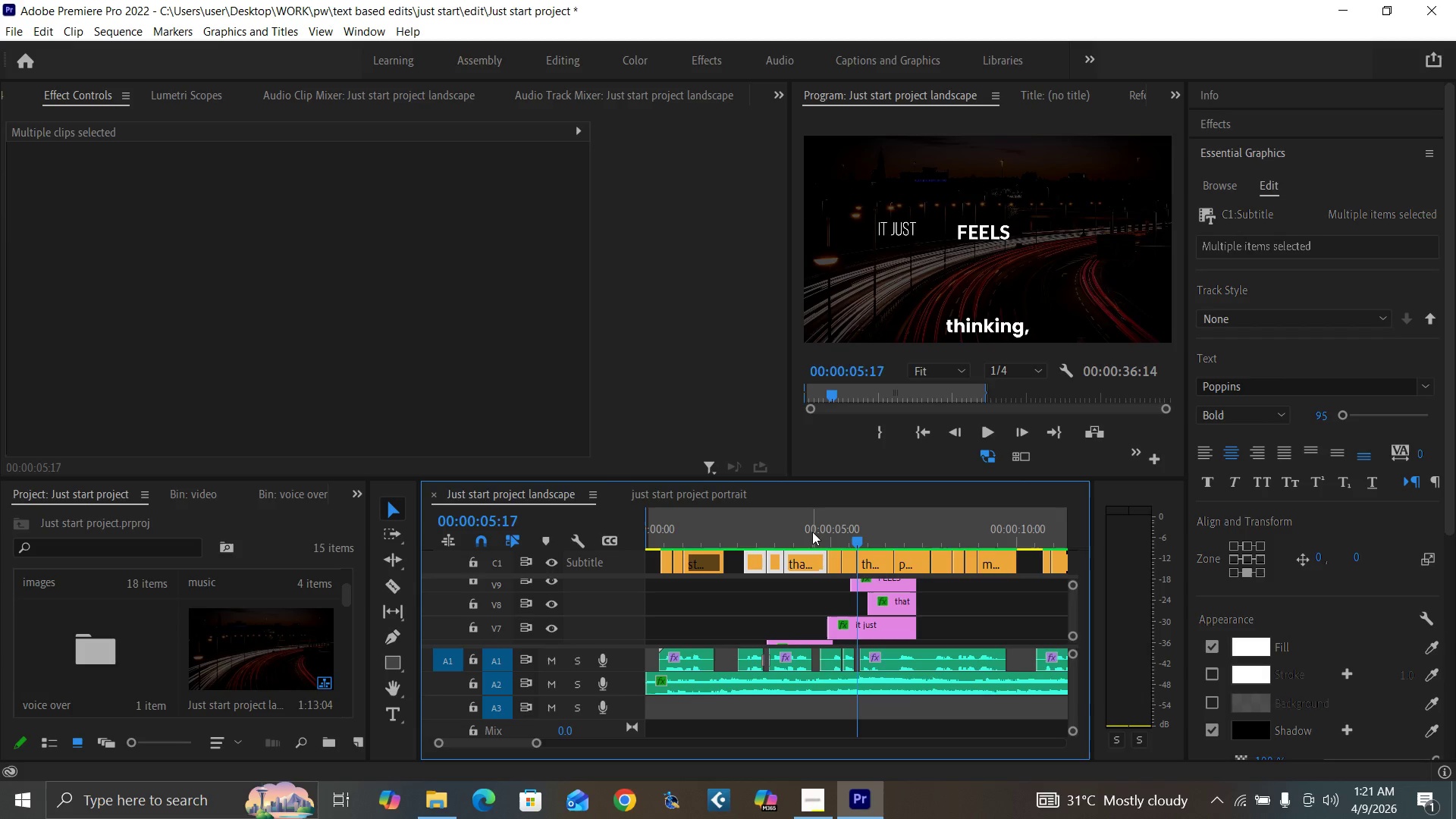 
left_click_drag(start_coordinate=[812, 532], to_coordinate=[842, 541])
 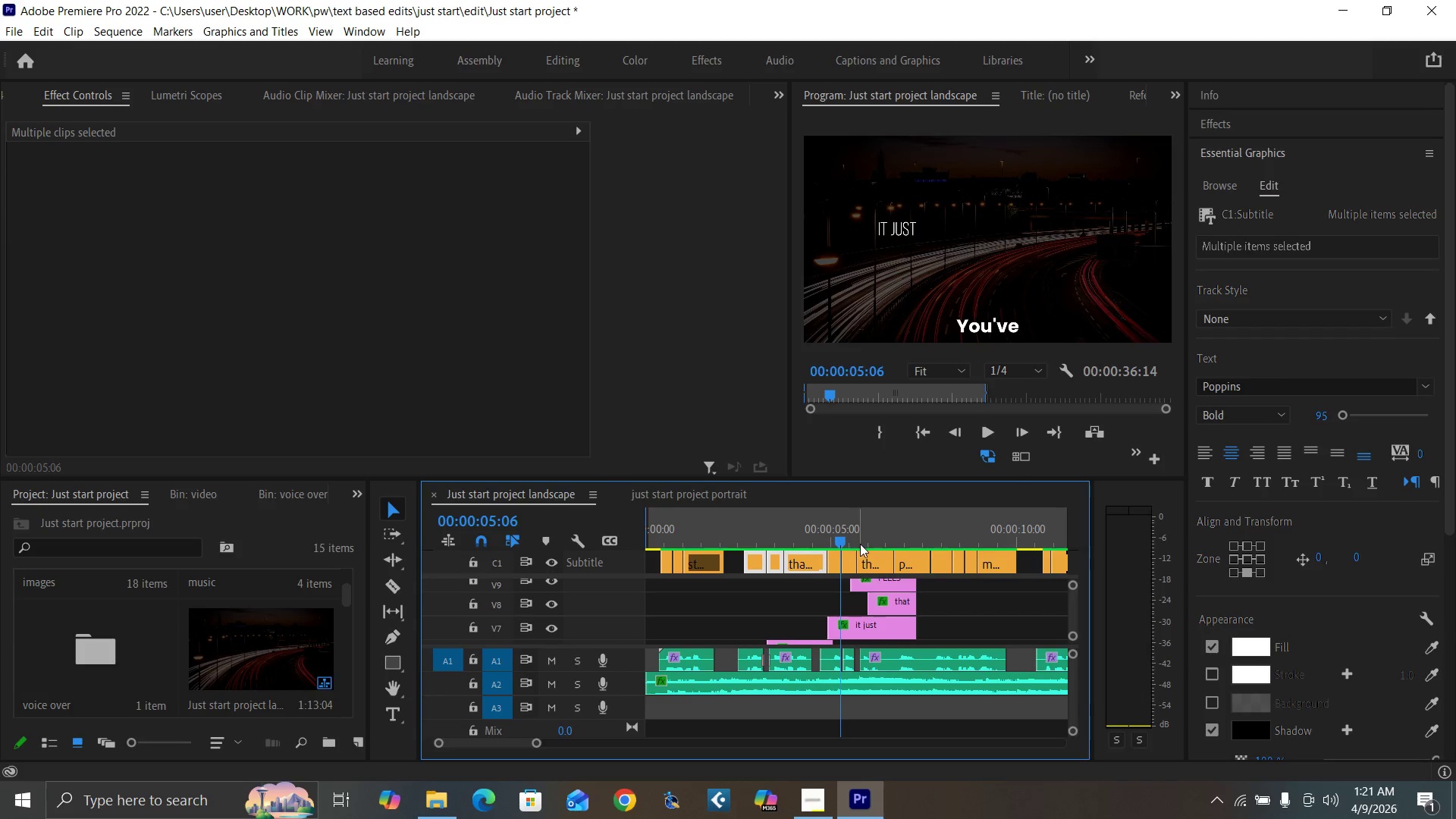 
key(Equal)
 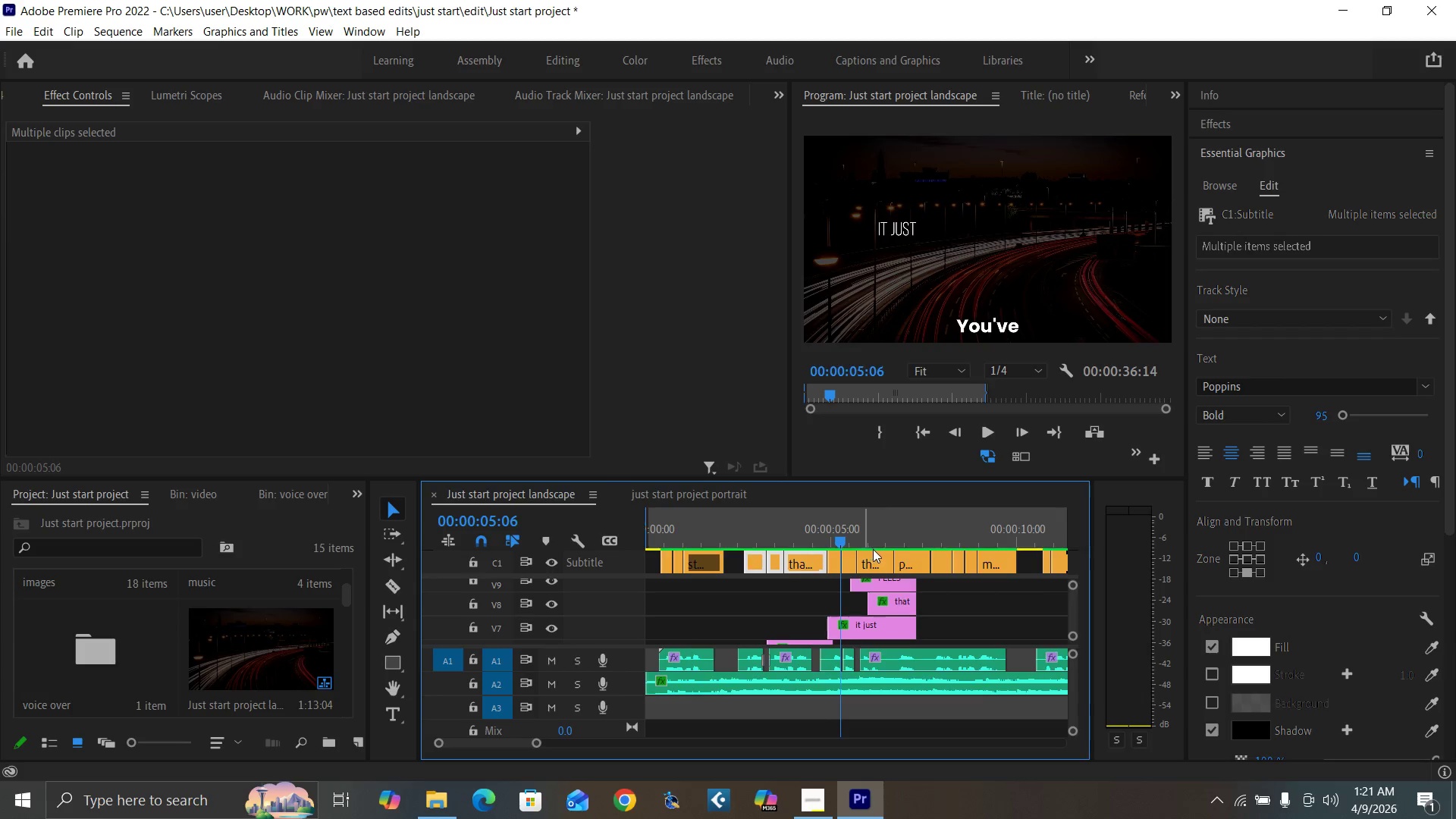 
key(Equal)
 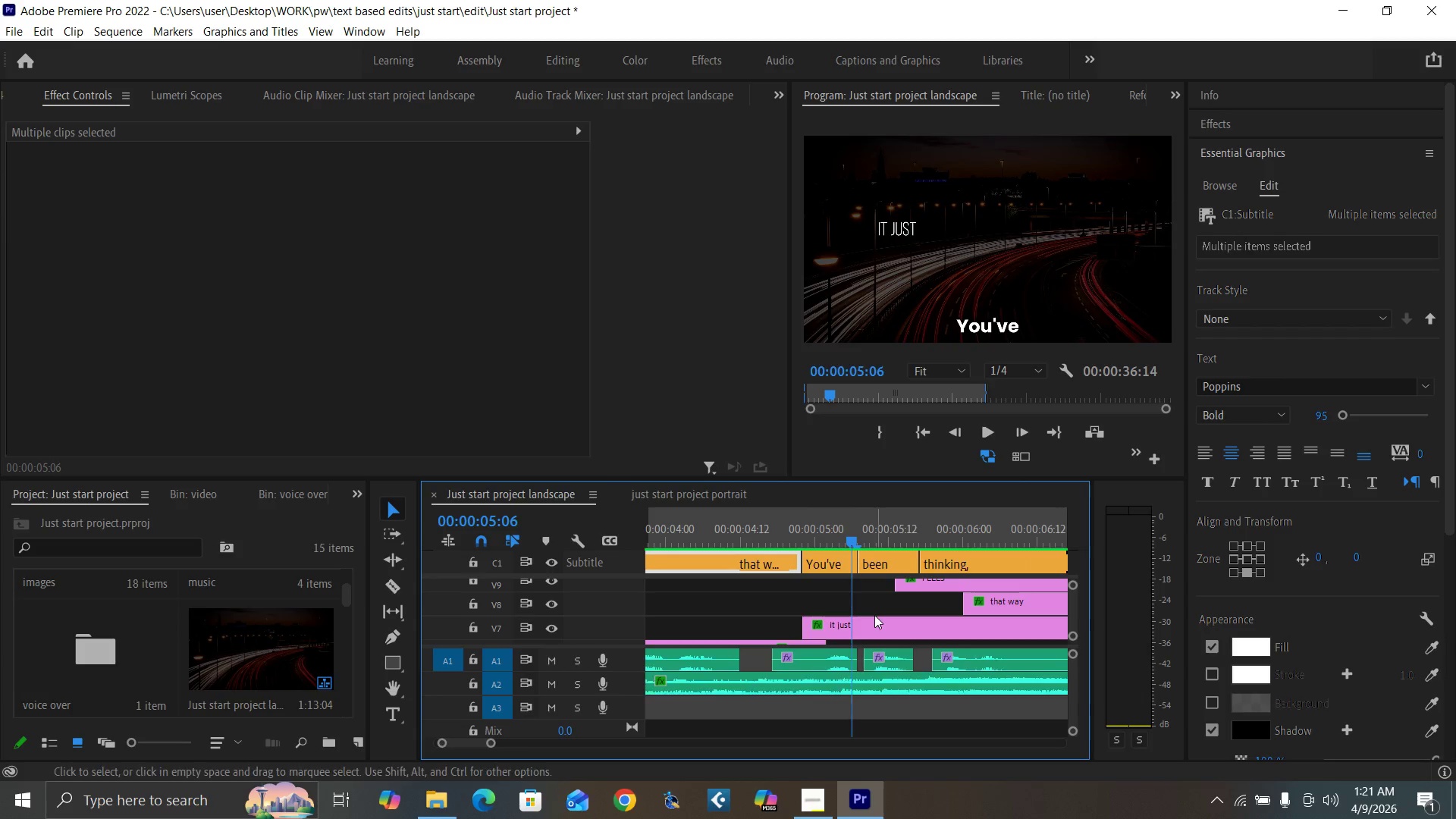 
left_click([874, 615])
 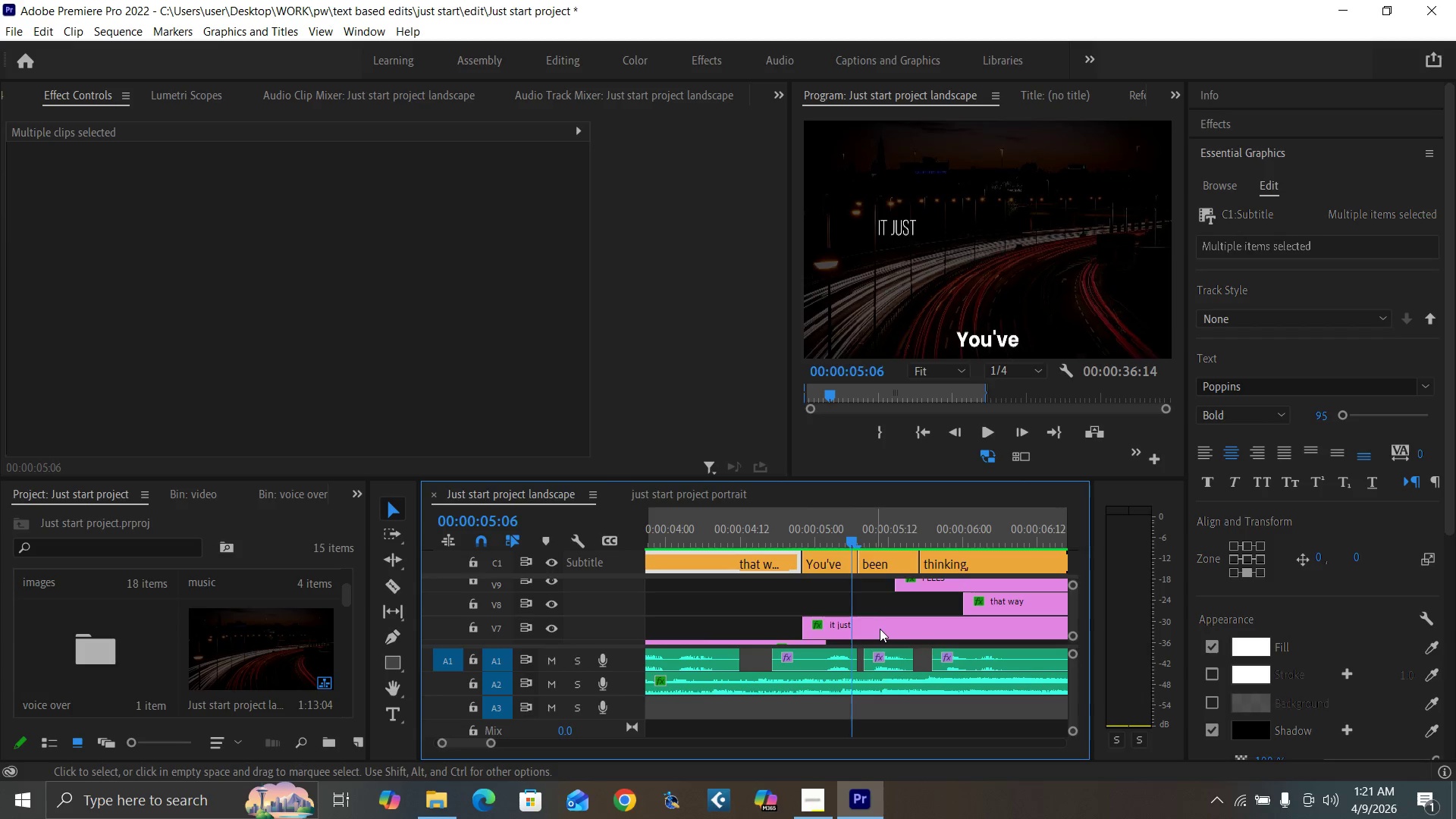 
left_click([880, 629])
 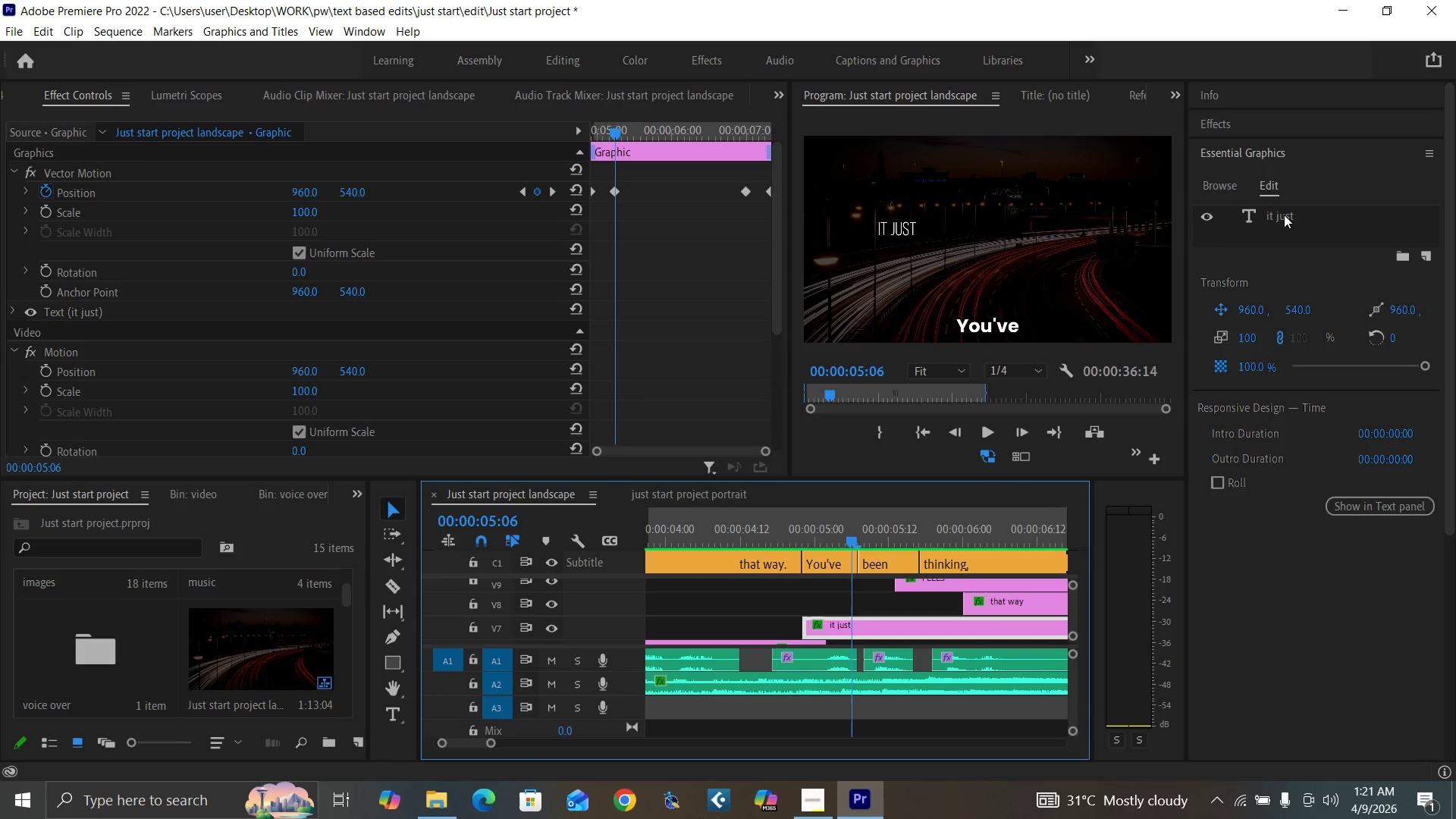 
double_click([1284, 215])
 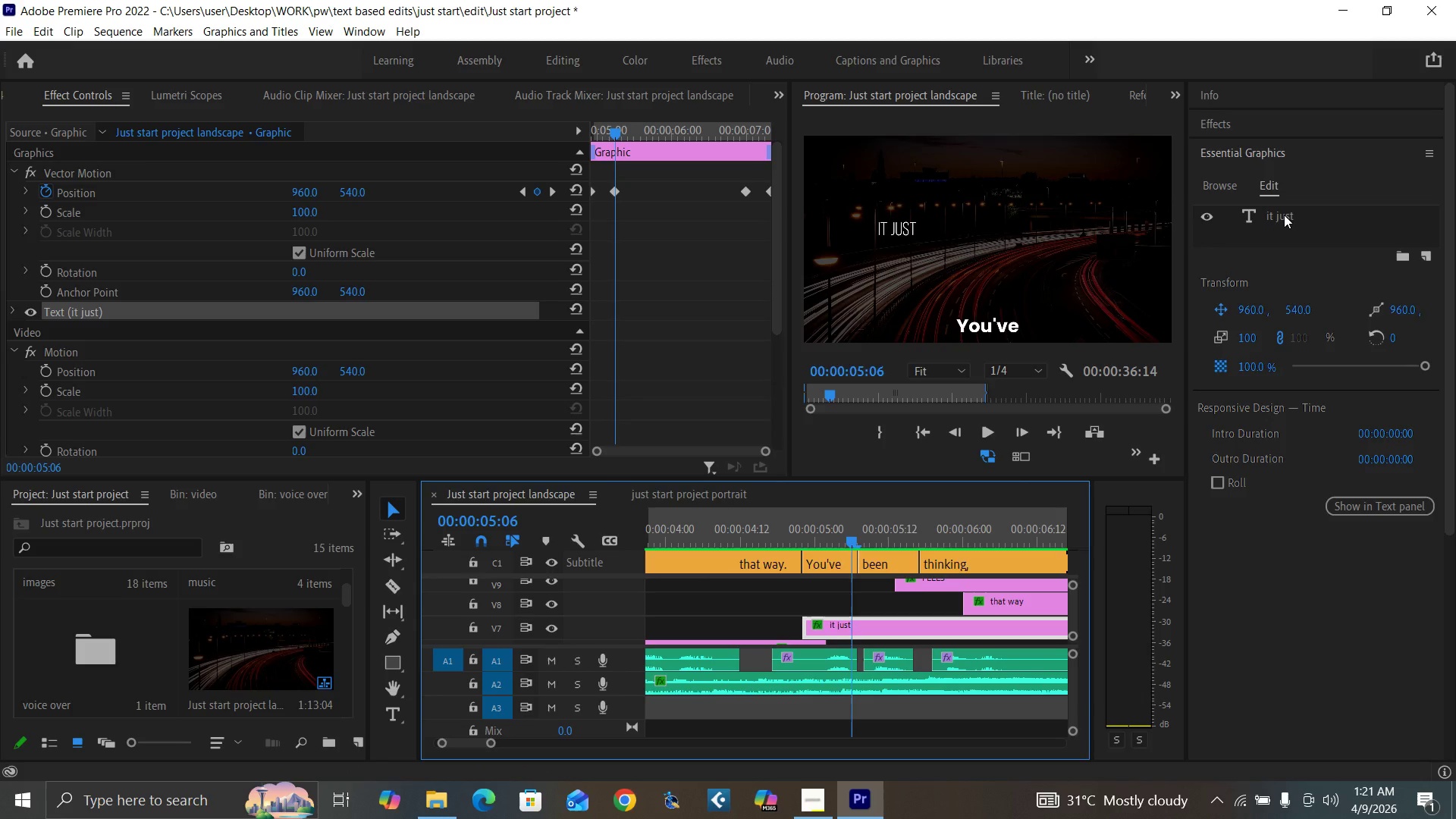 
double_click([1284, 215])
 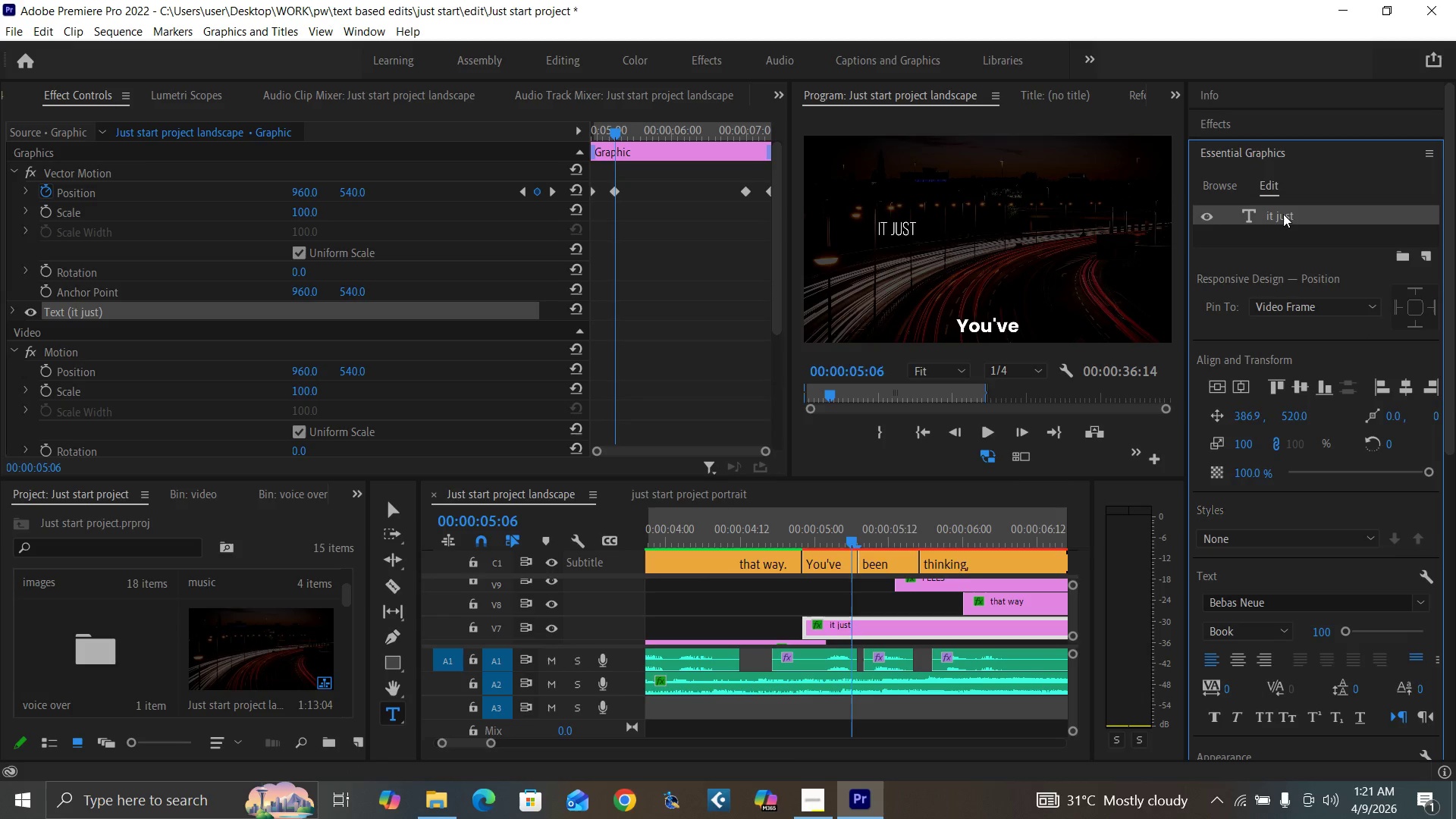 
left_click([1284, 214])
 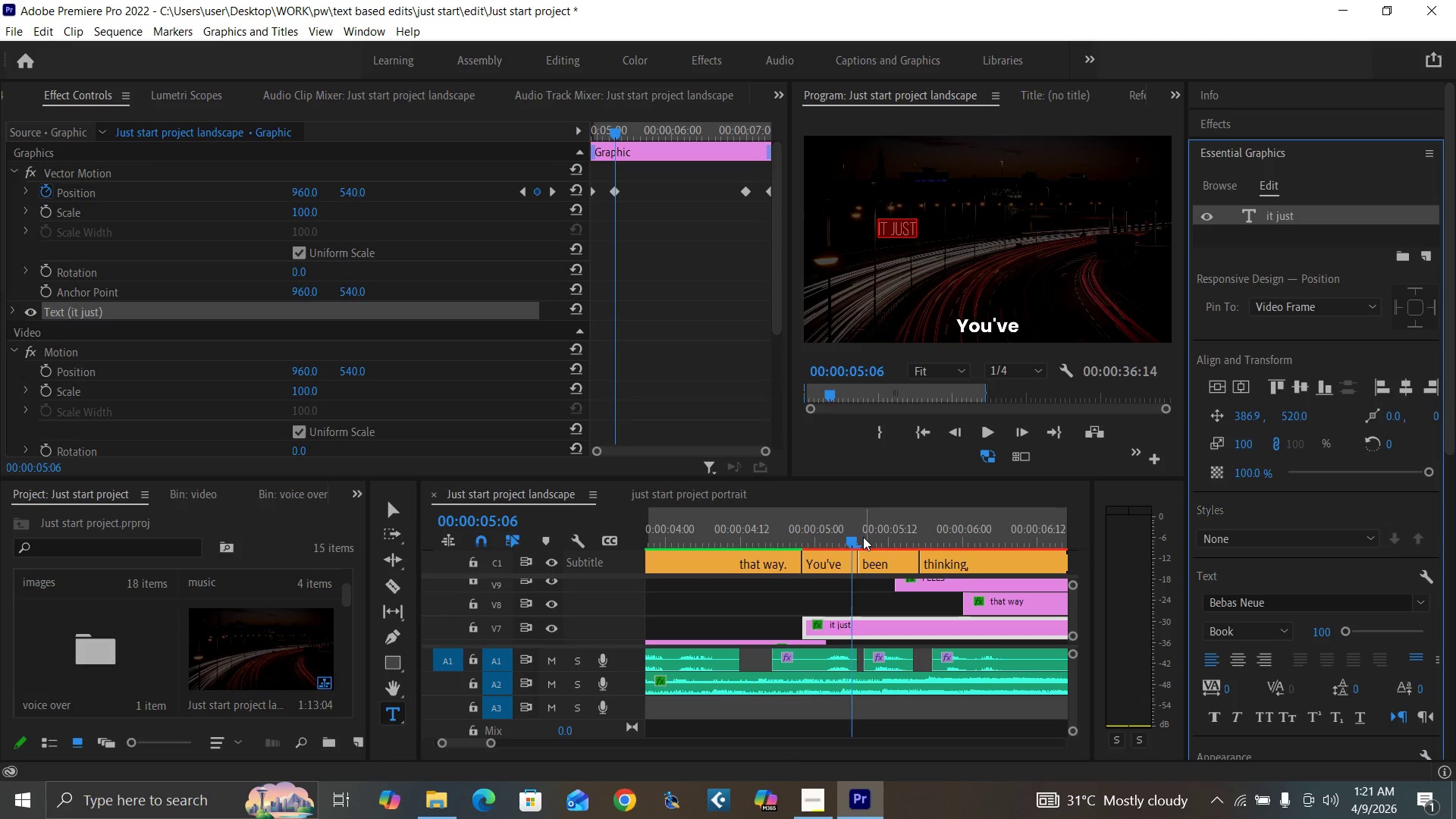 
left_click([871, 535])
 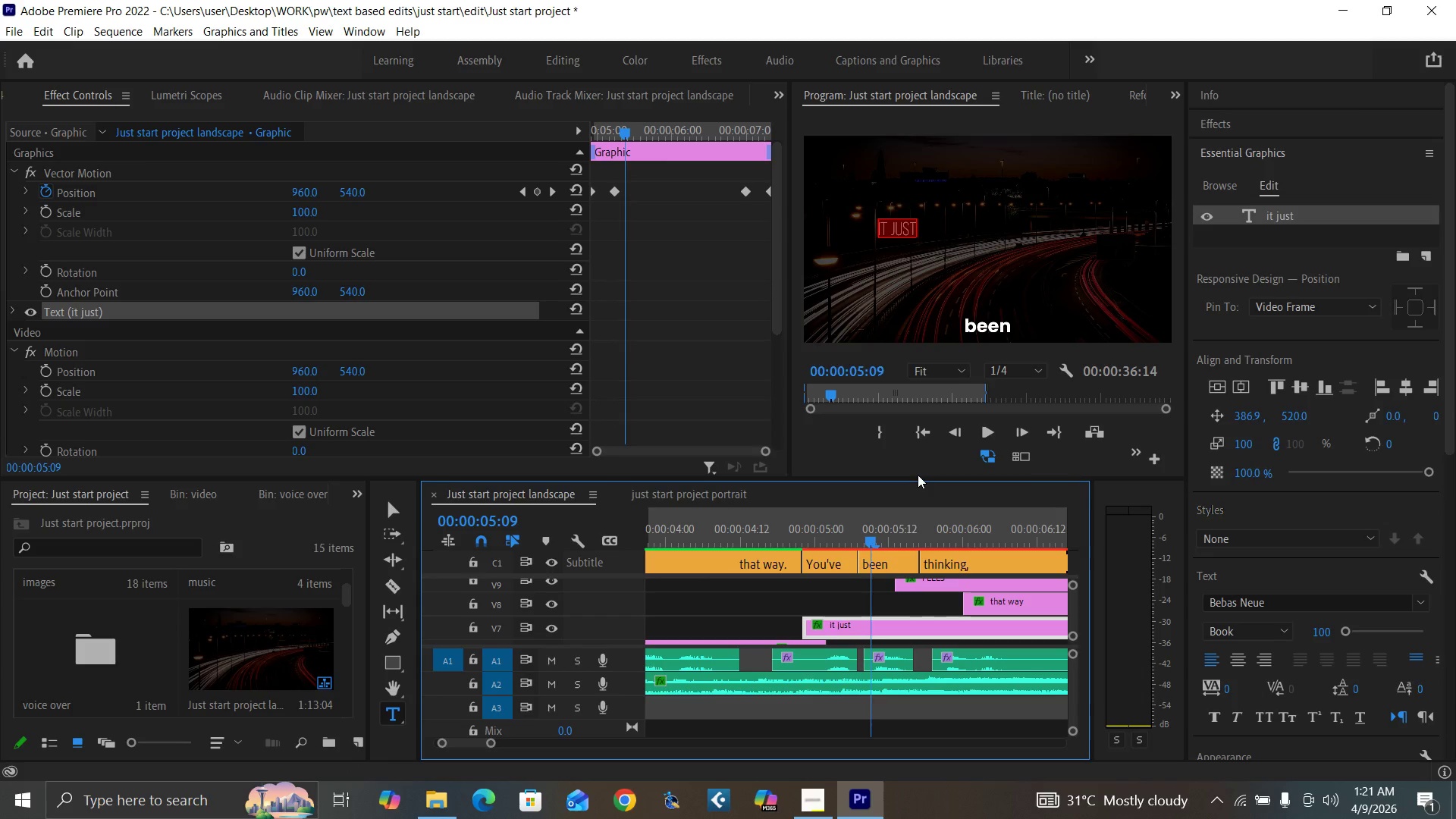 
type(you've)
 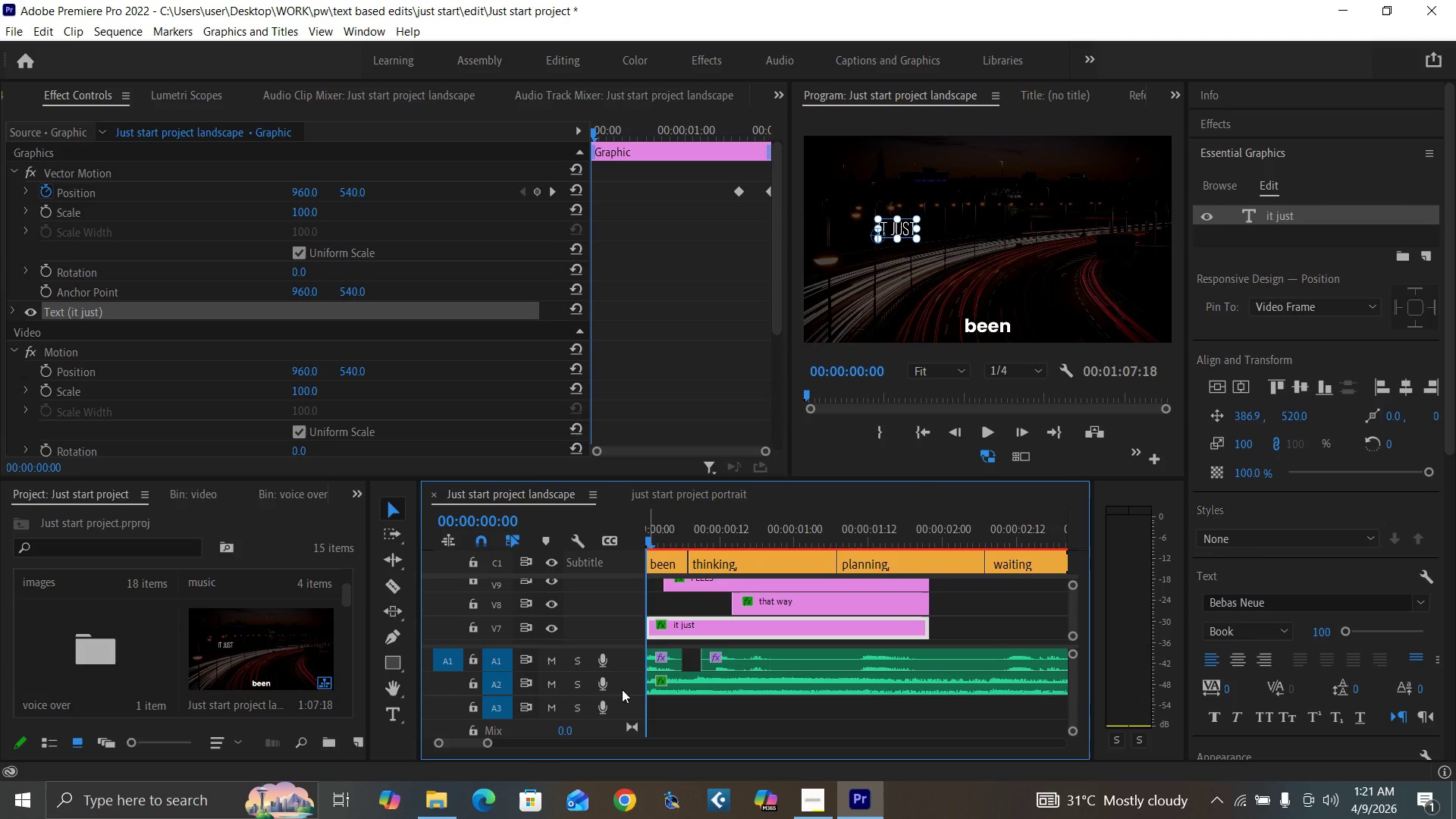 
left_click_drag(start_coordinate=[482, 744], to_coordinate=[514, 749])
 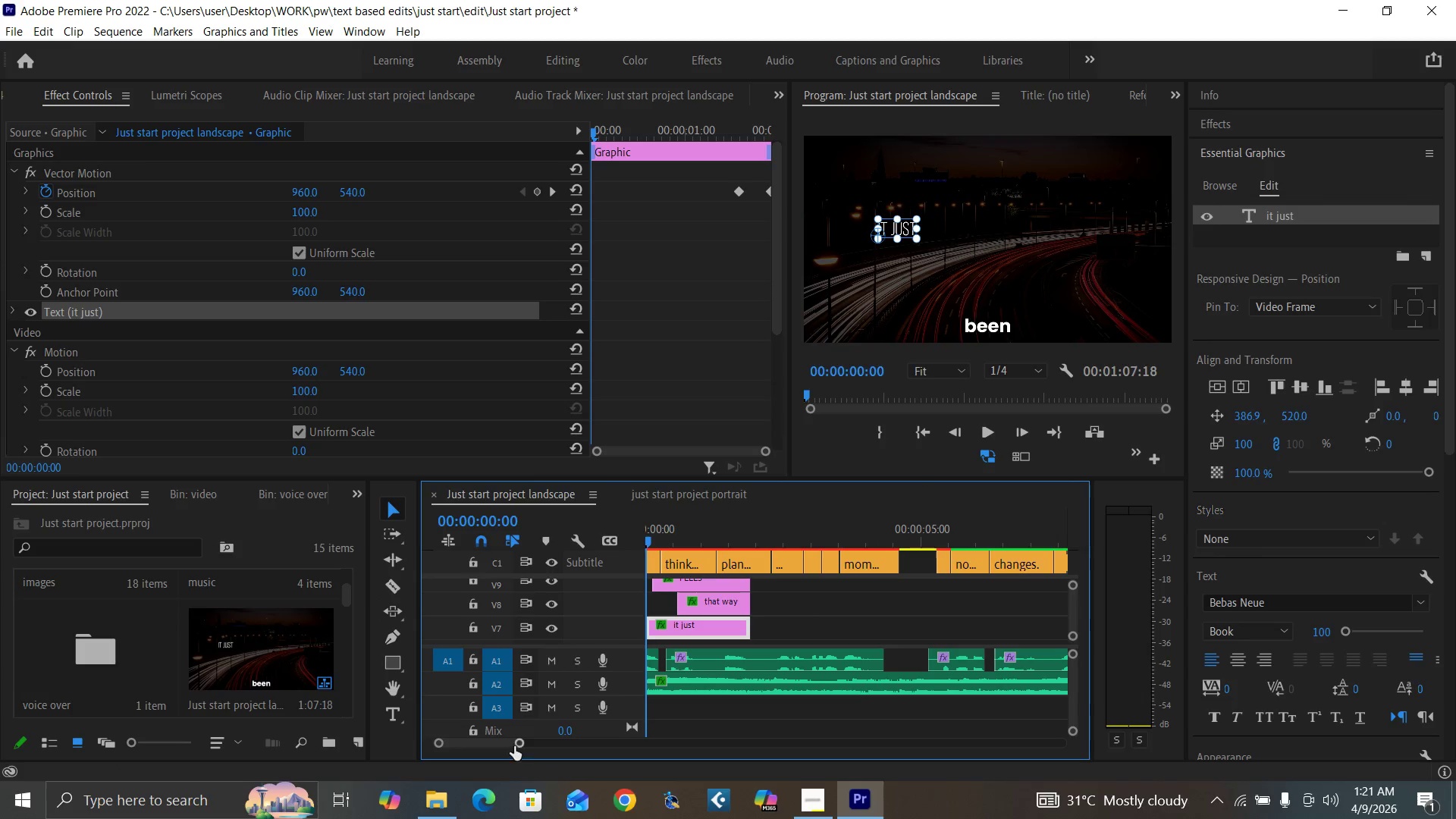 
key(Control+Z)
 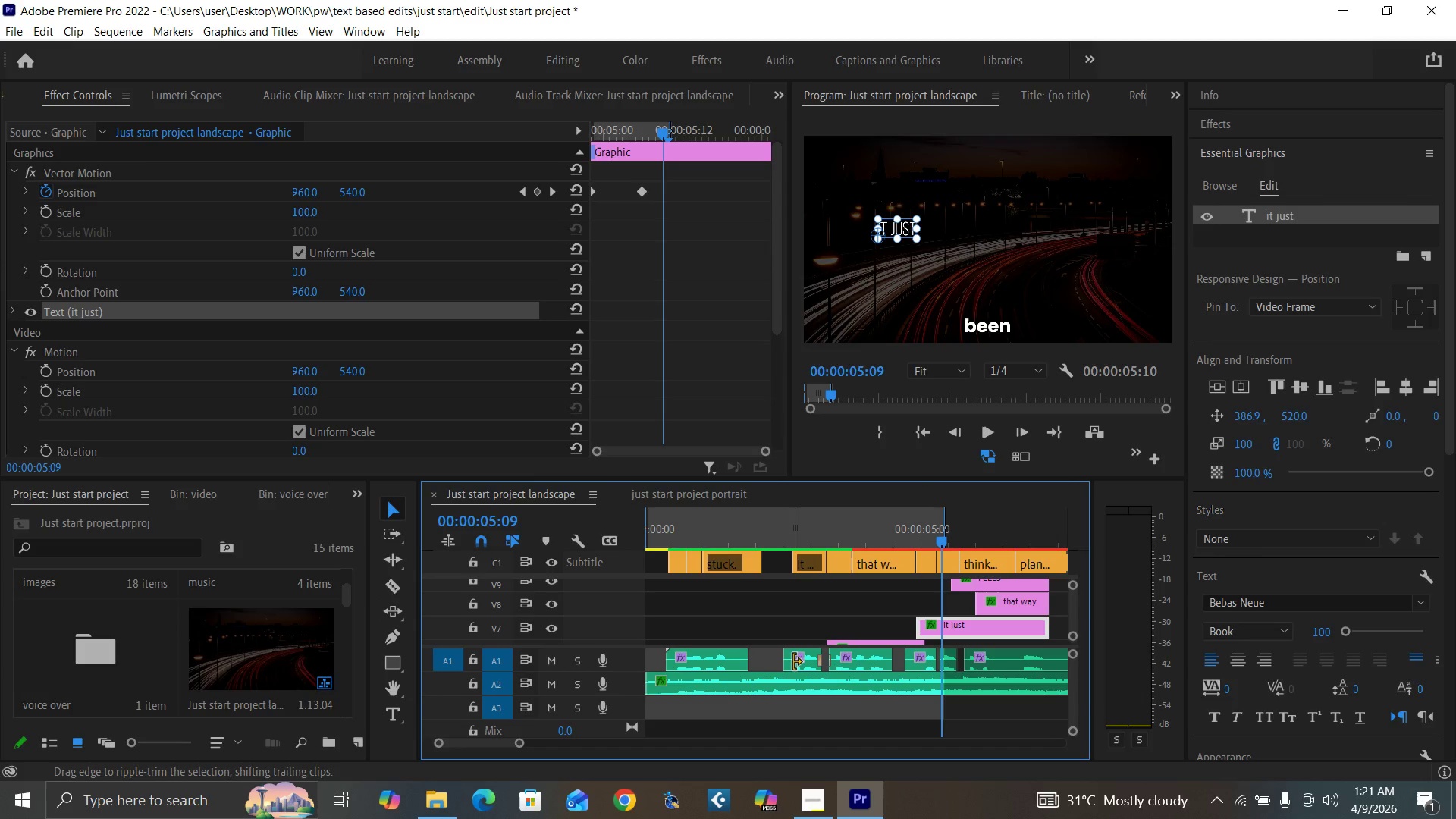 
key(Control+Z)
 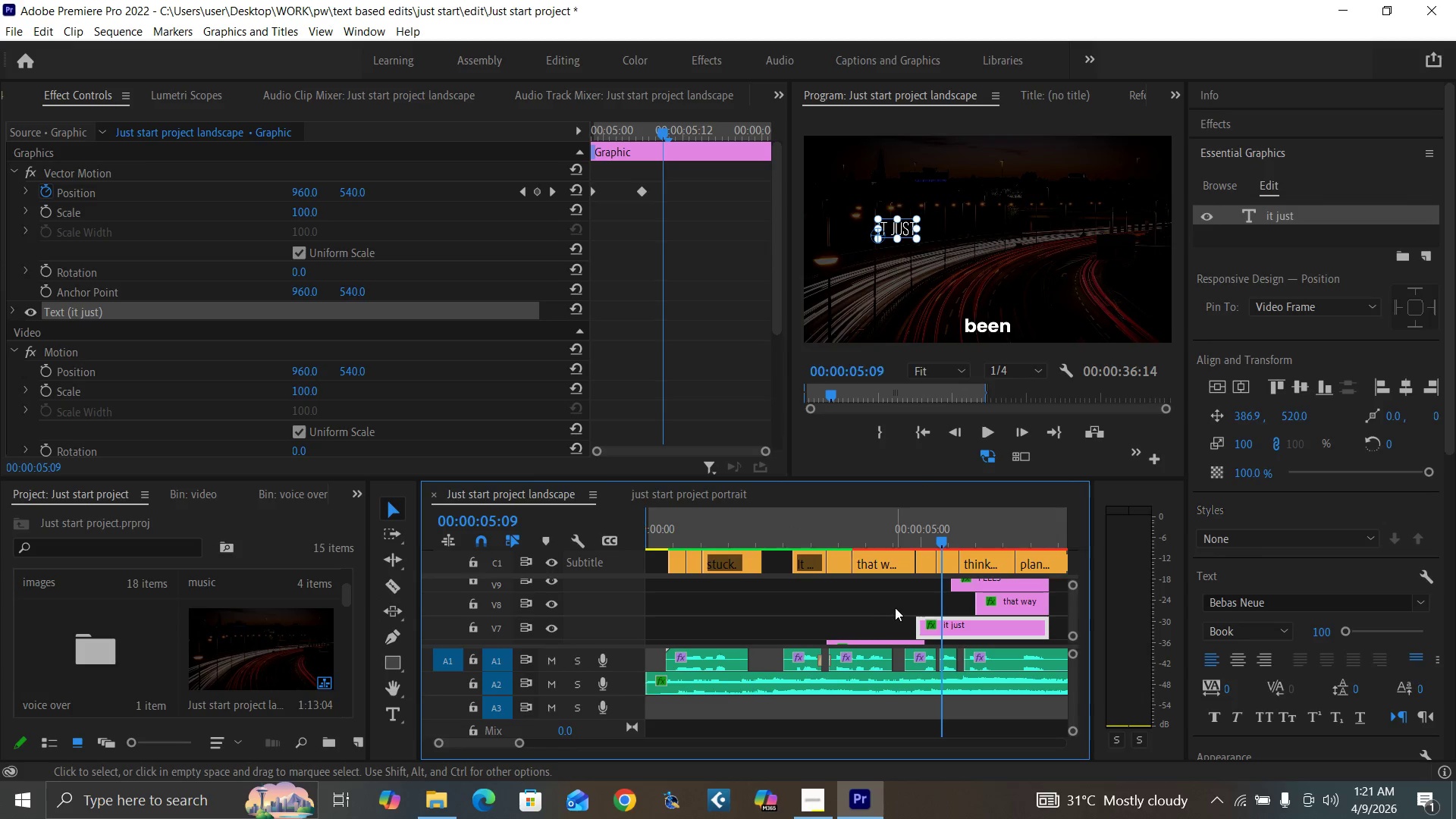 
key(Control+Z)
 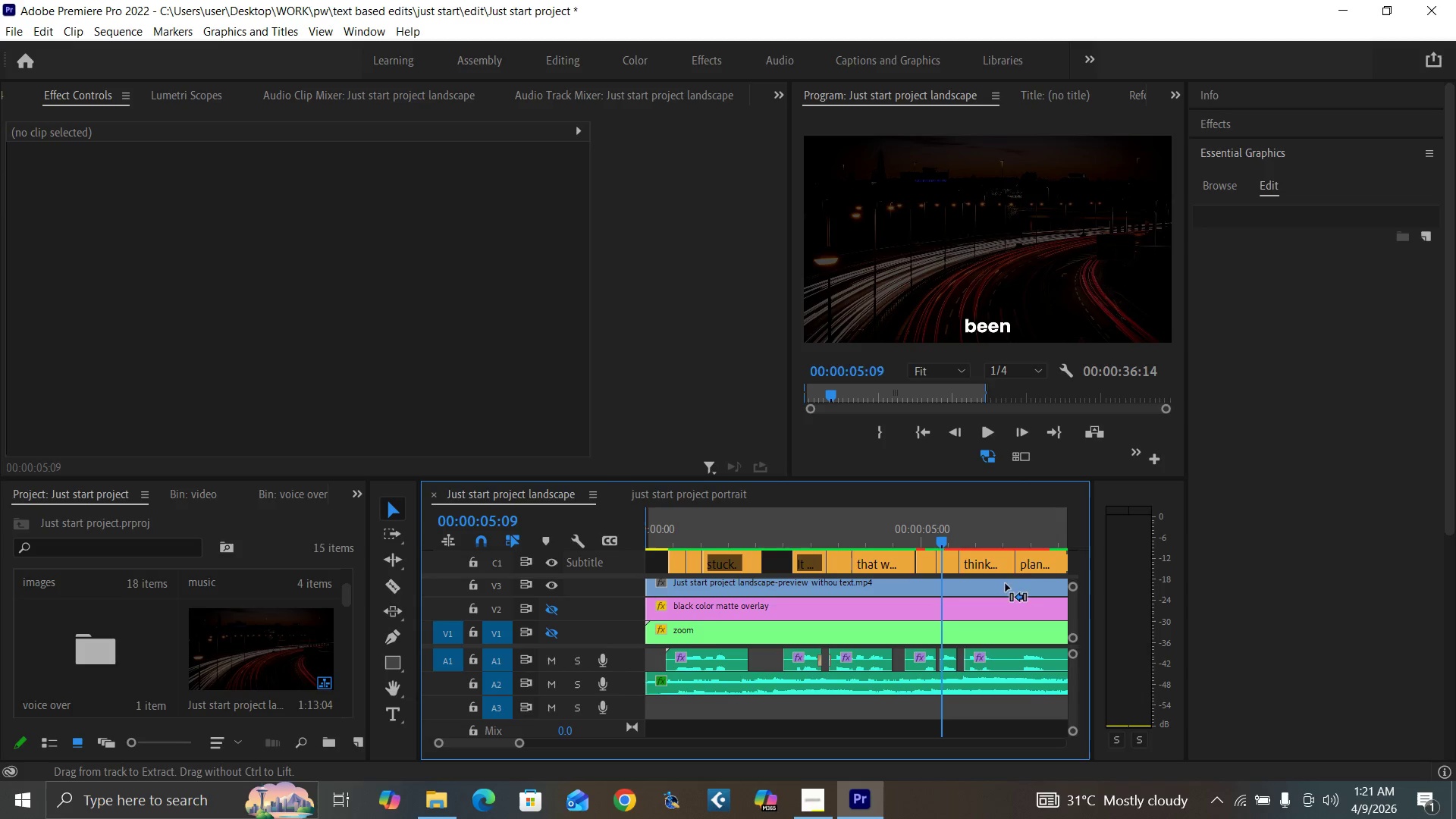 
left_click_drag(start_coordinate=[1073, 601], to_coordinate=[1073, 595])
 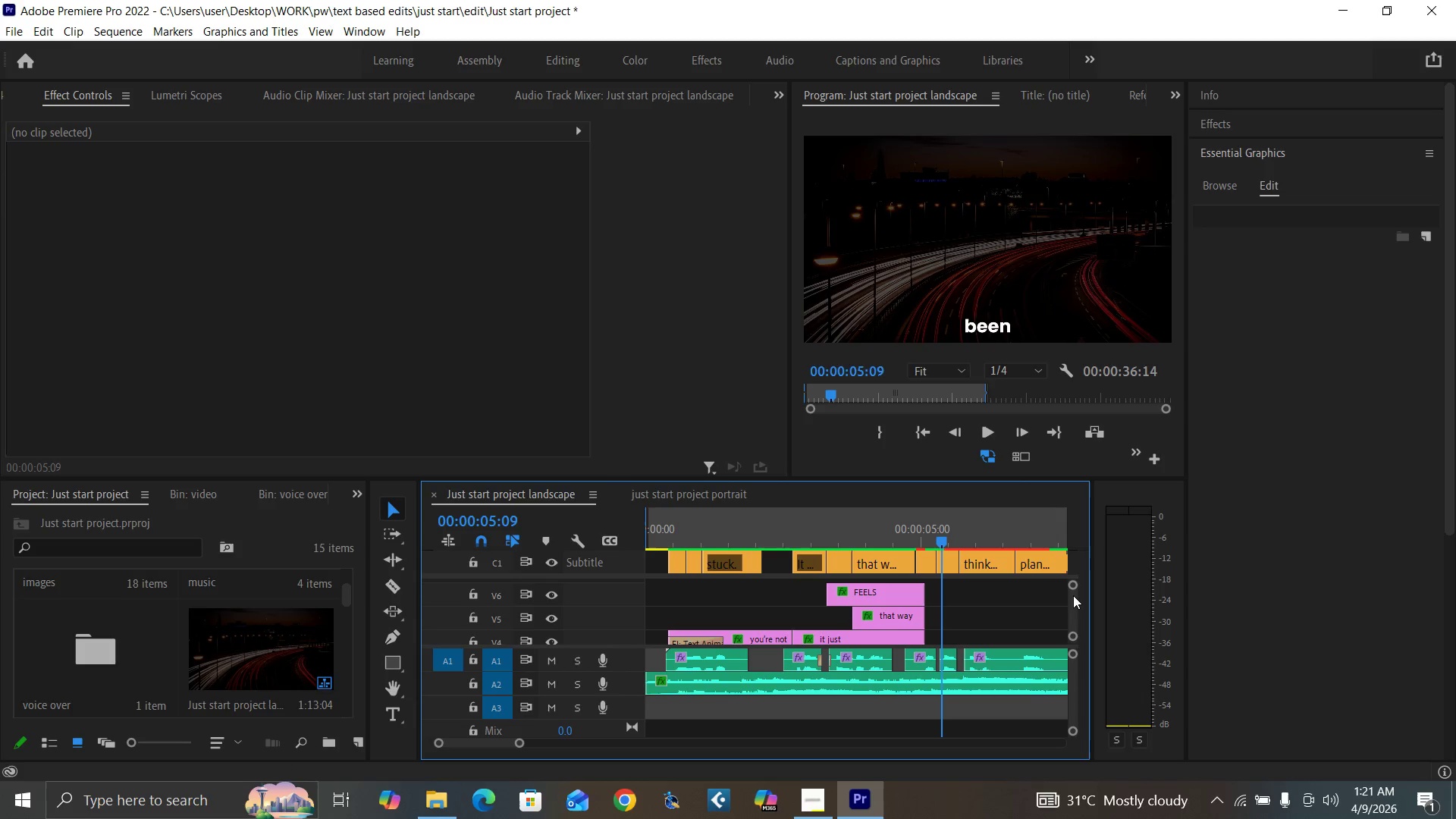 
key(Control+Z)
 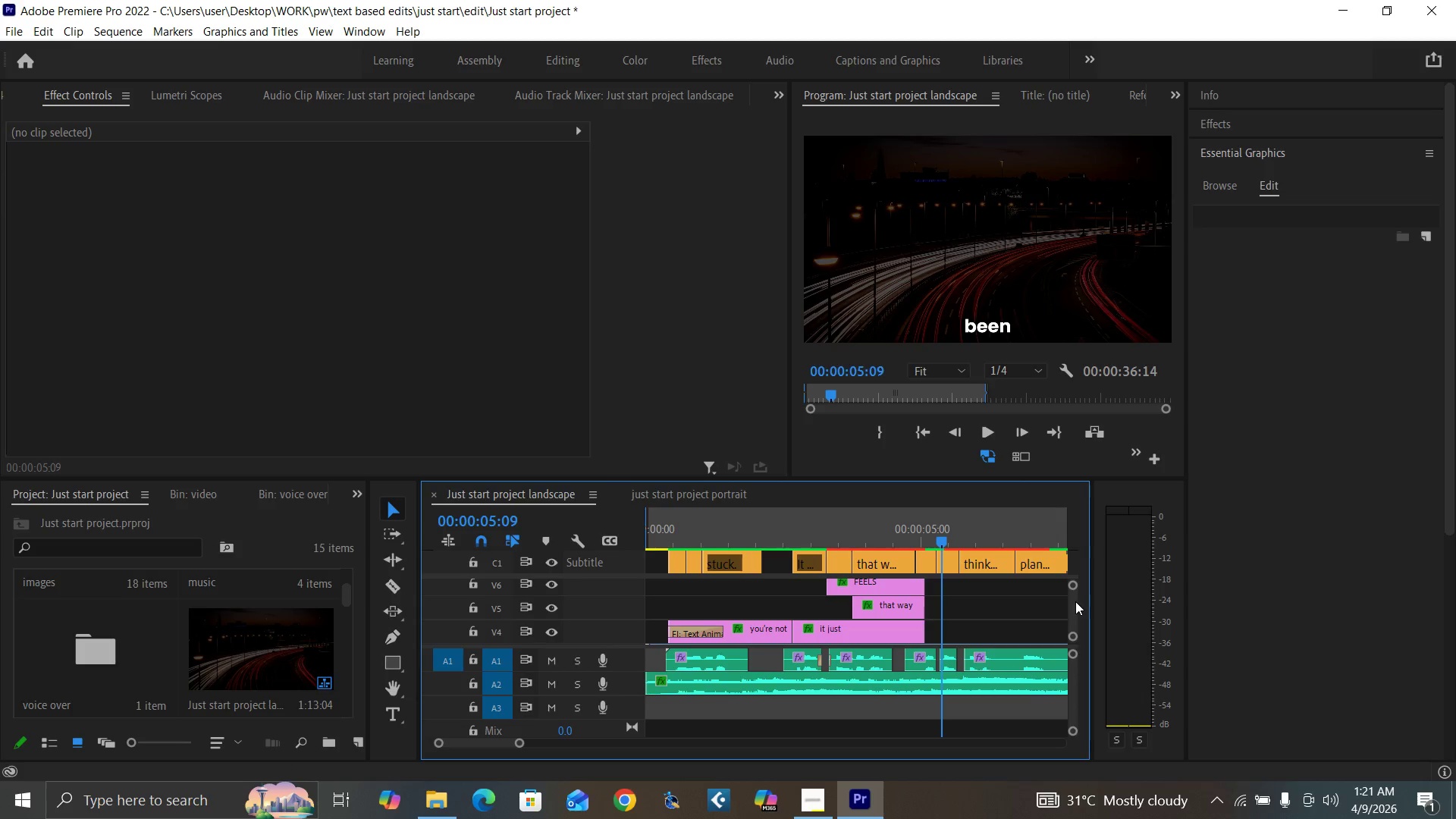 
wait(5.94)
 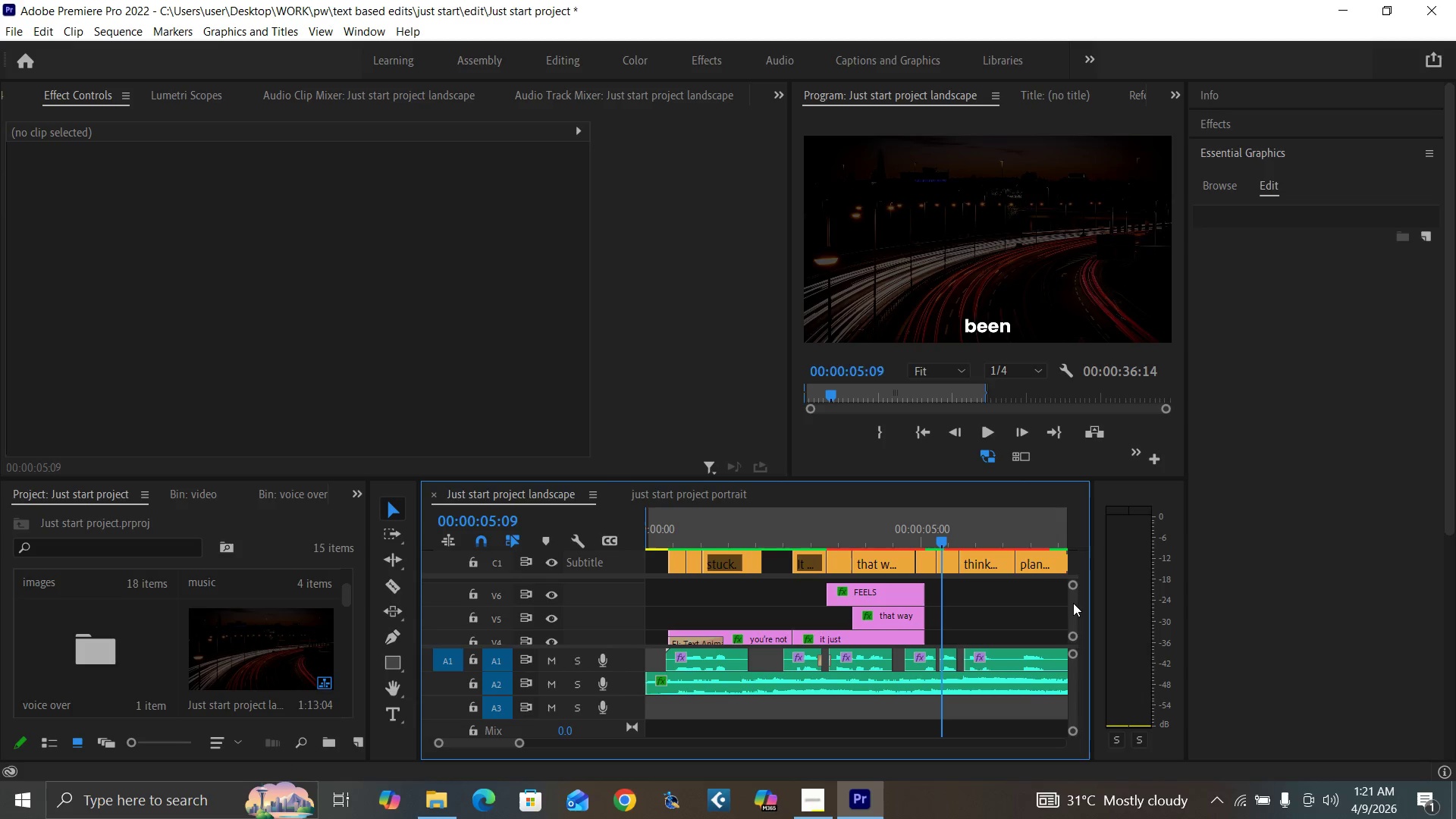 
key(Backquote)
 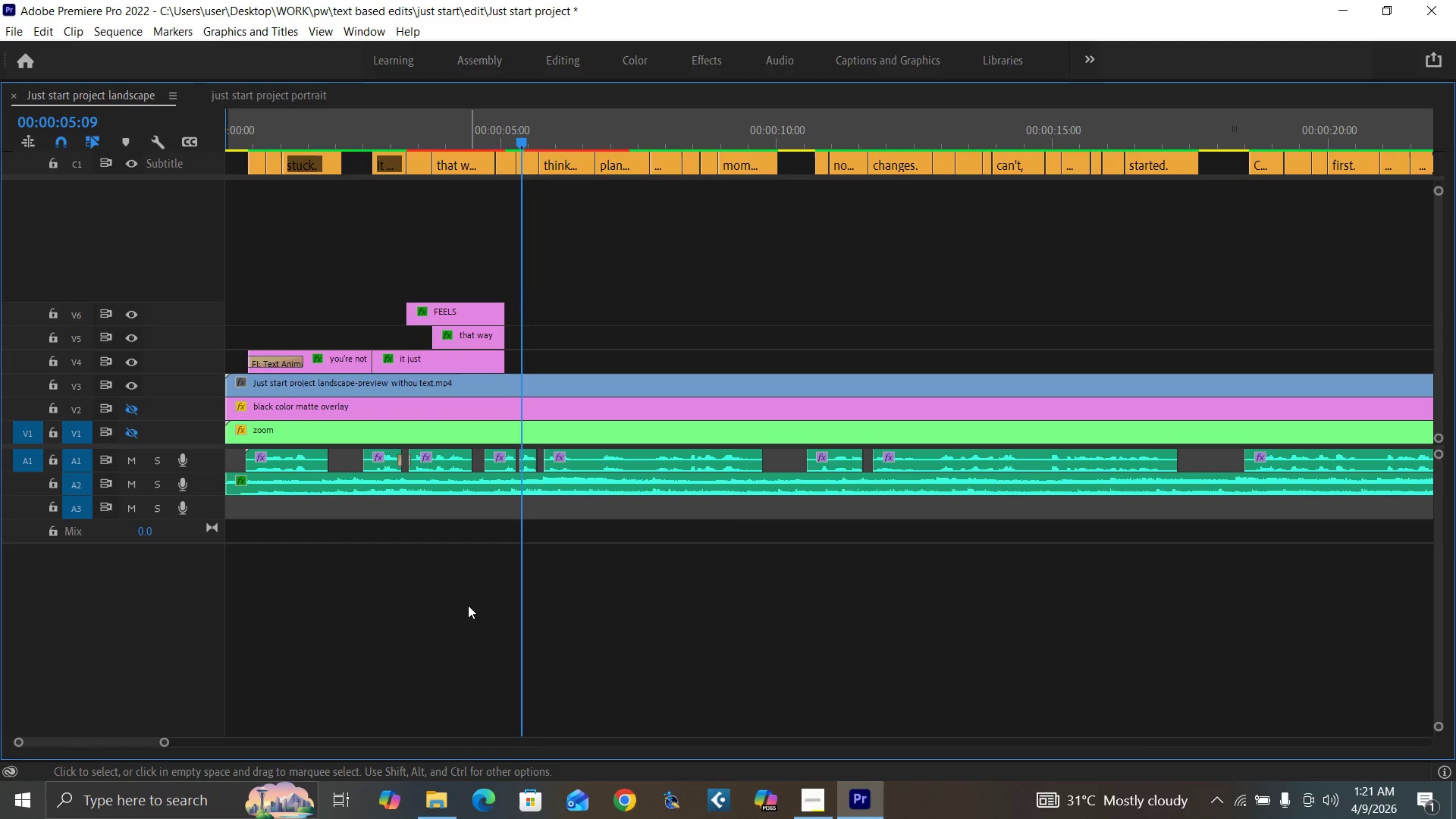 
key(Control+Z)
 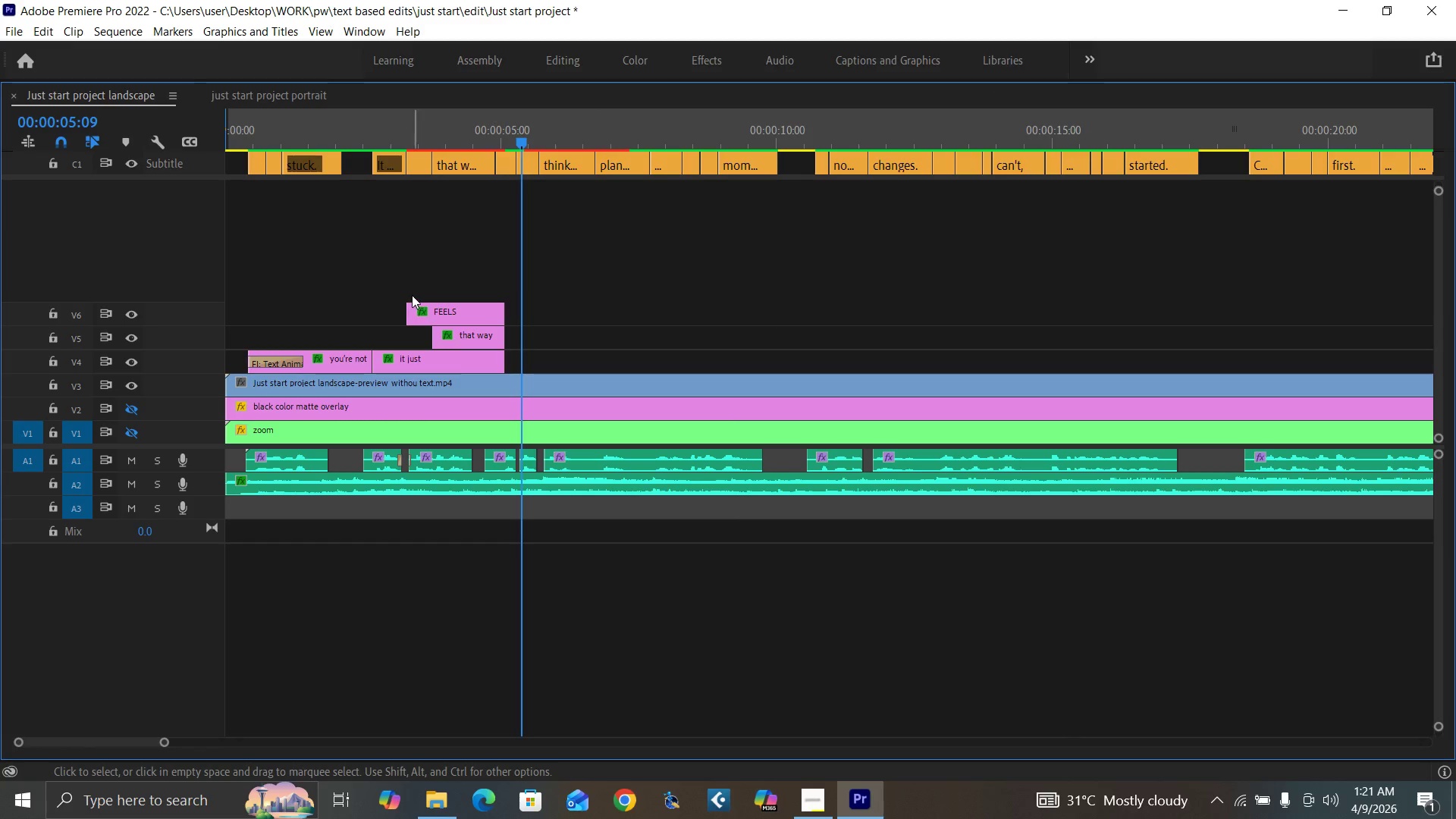 
key(Control+Z)
 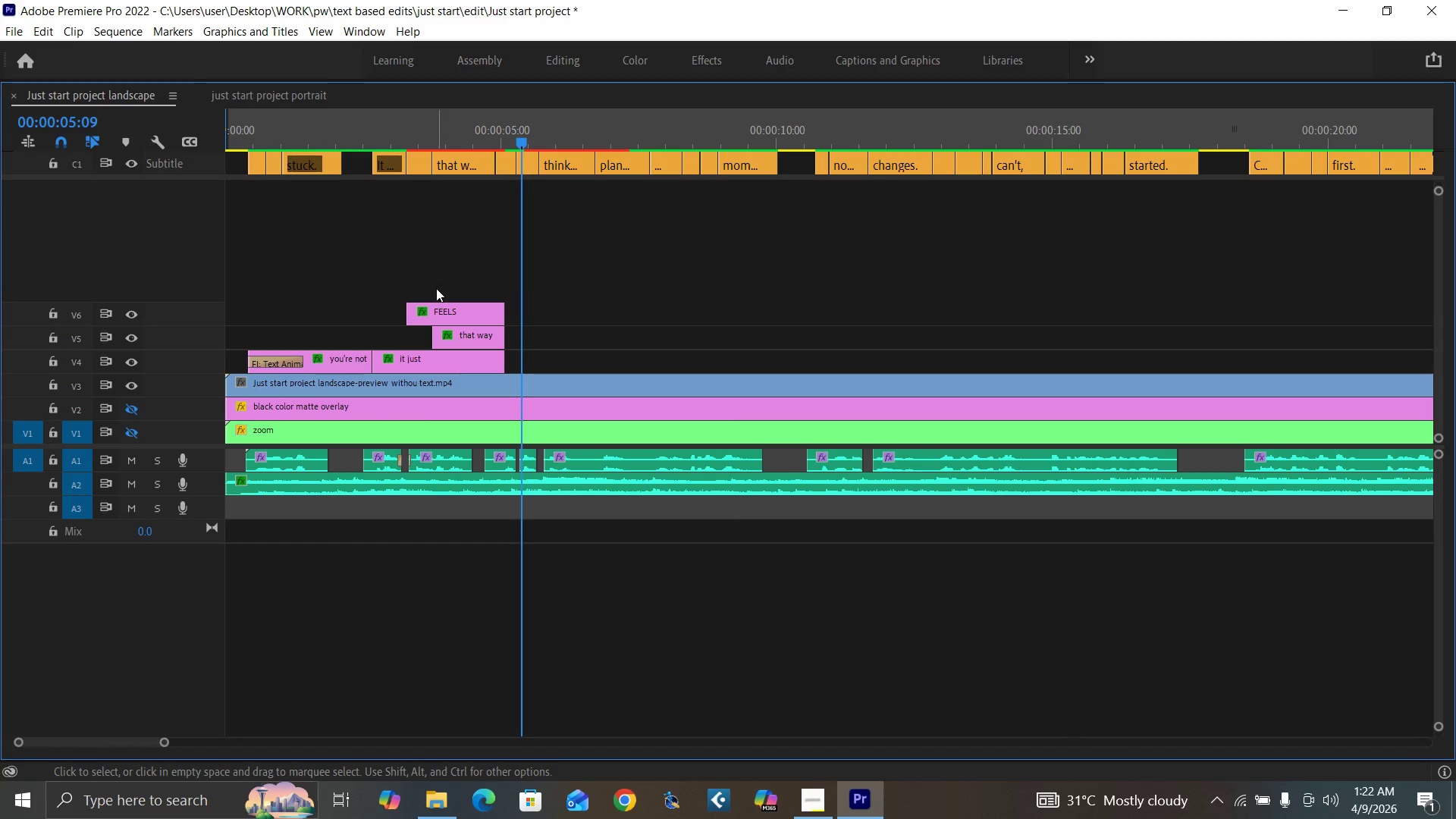 
key(Control+Z)
 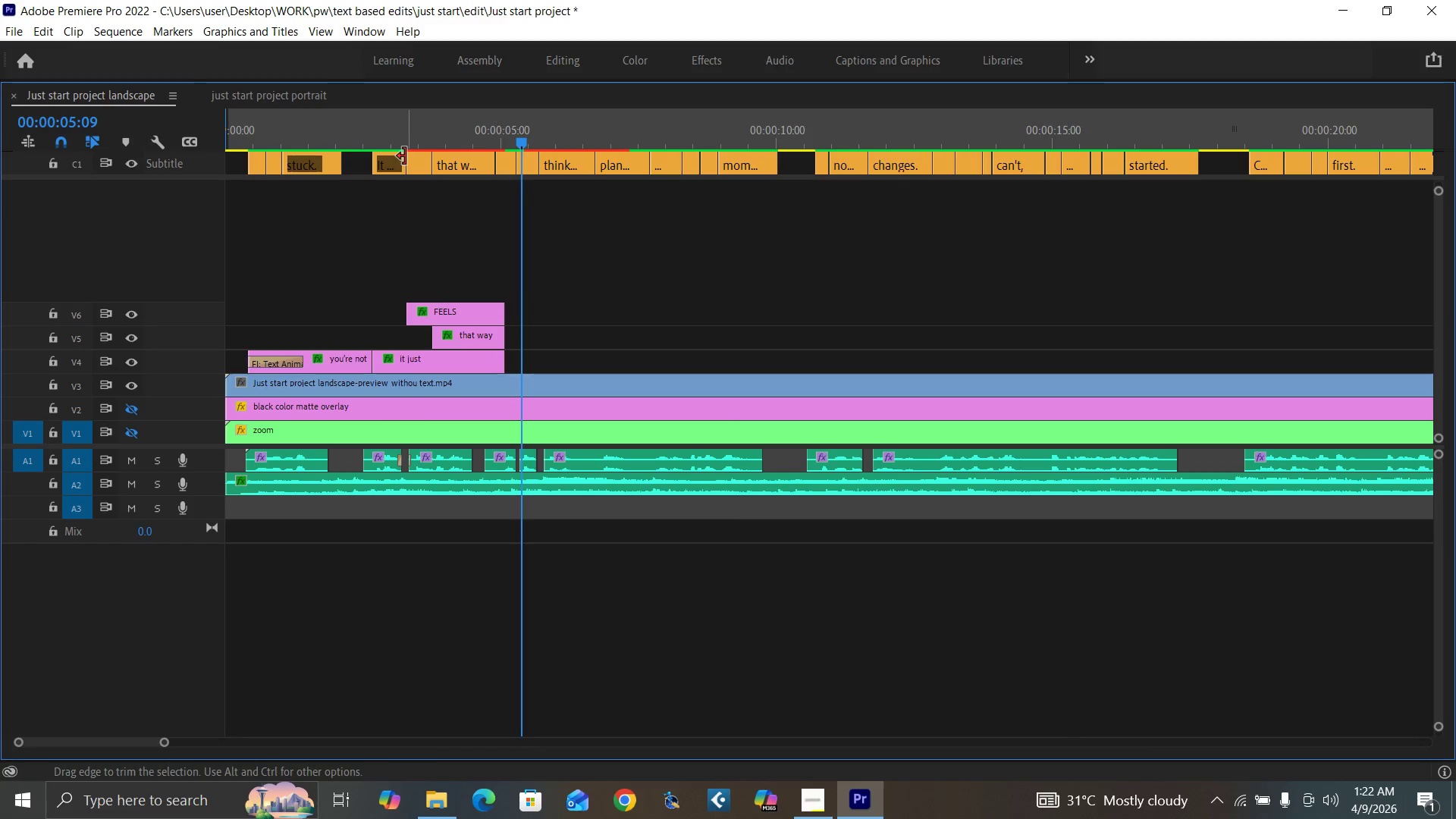 
left_click([403, 137])
 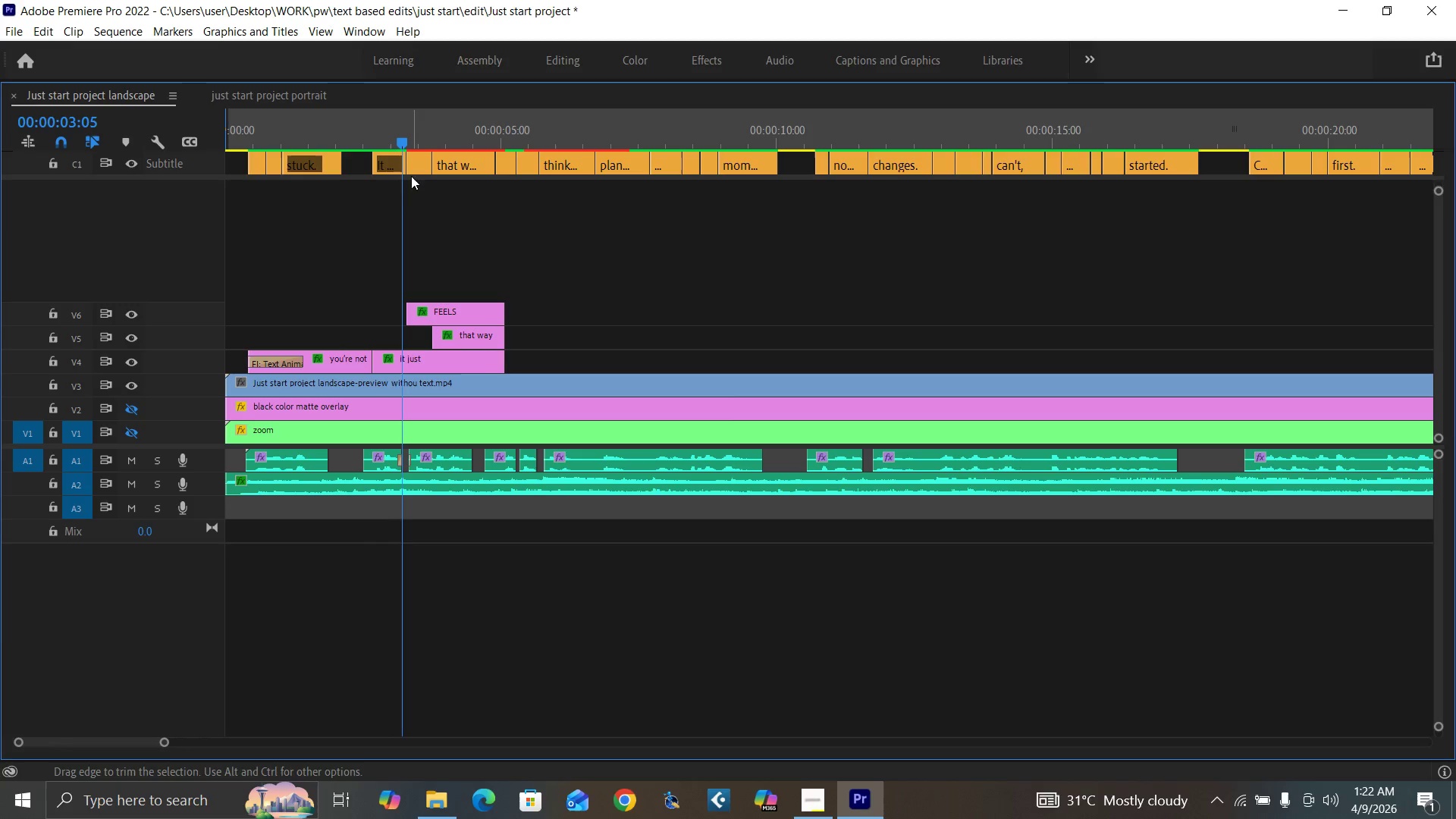 
key(Backquote)
 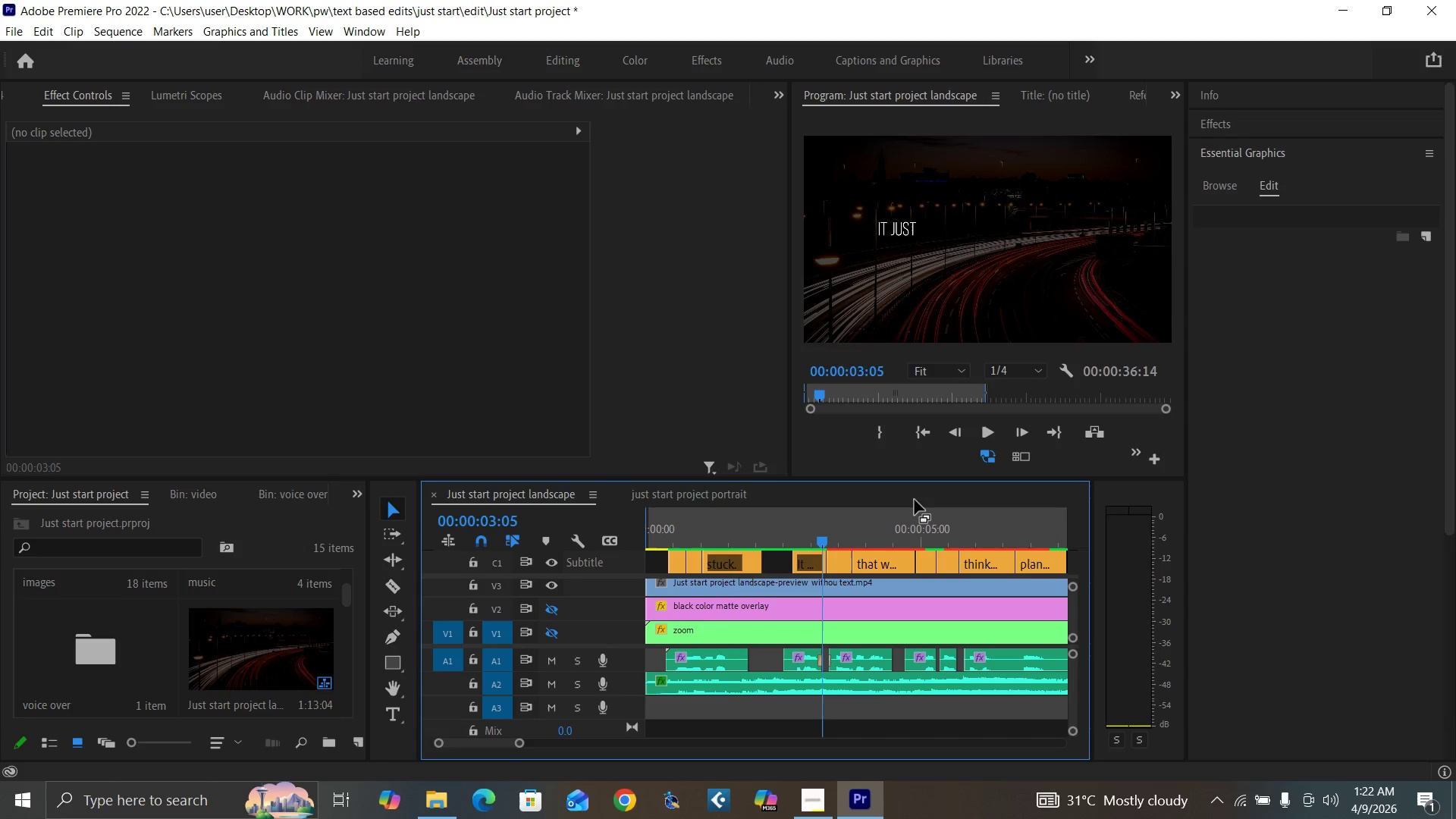 
key(Space)
 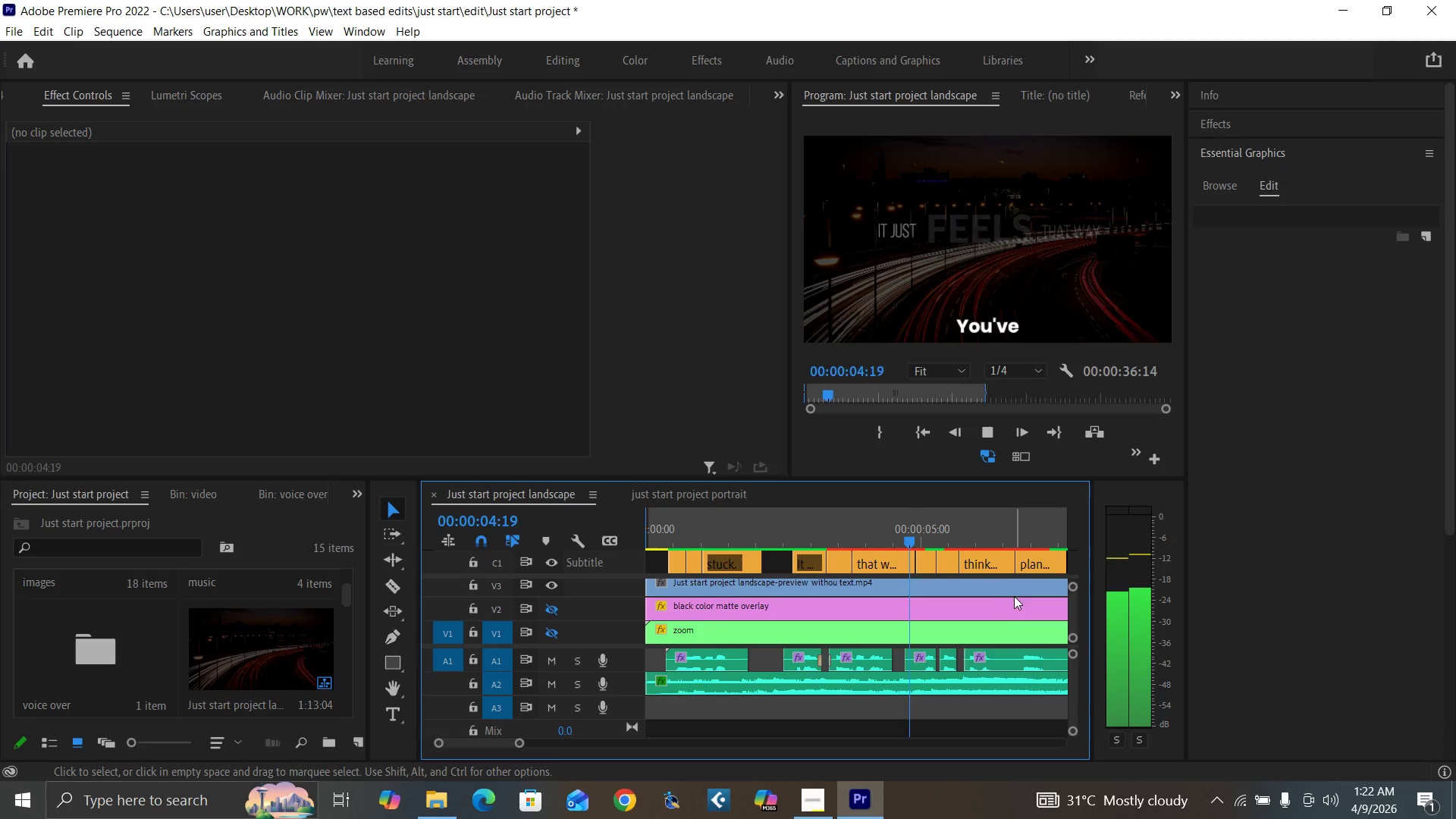 
key(Space)
 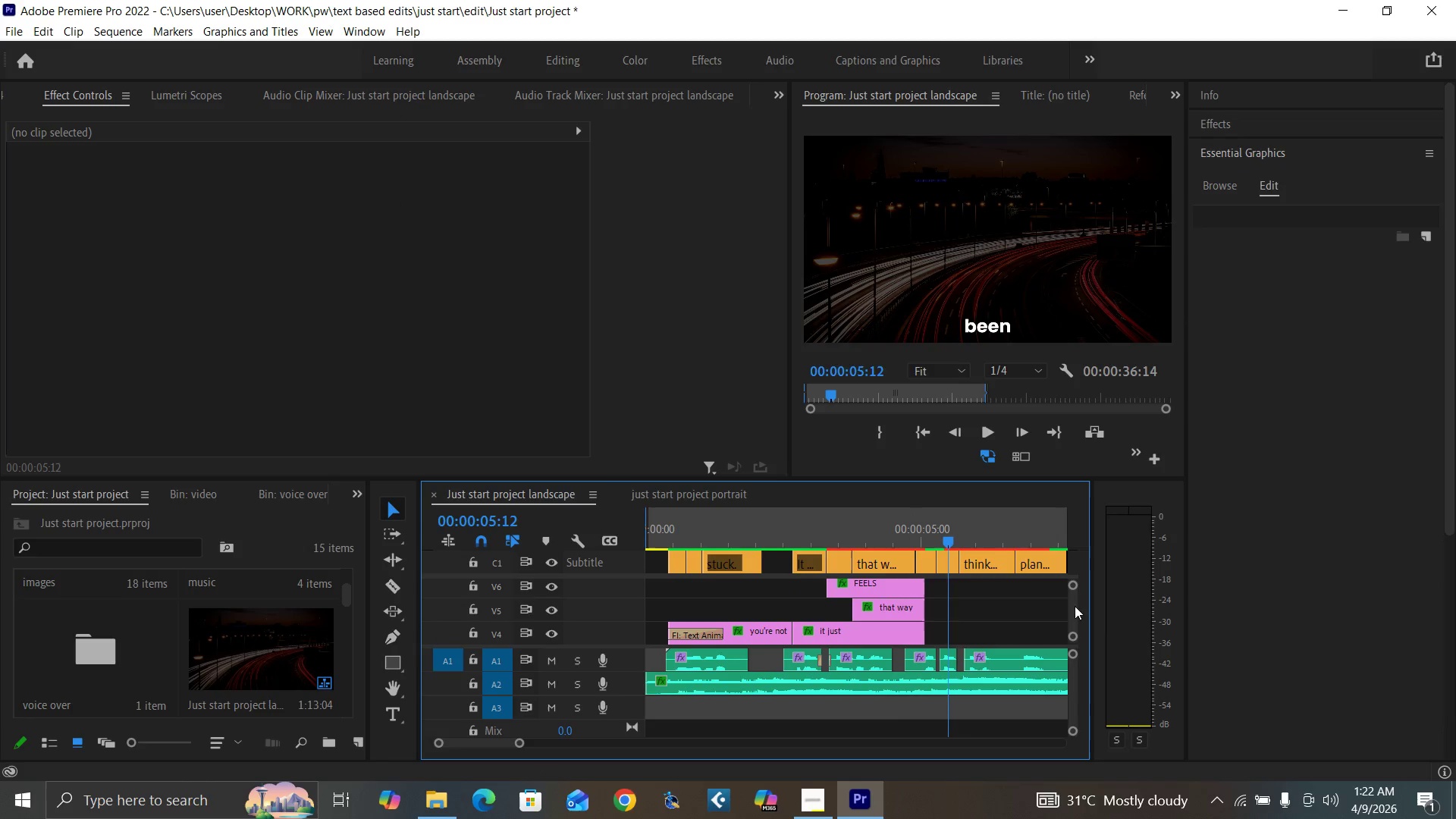 
left_click([905, 591])
 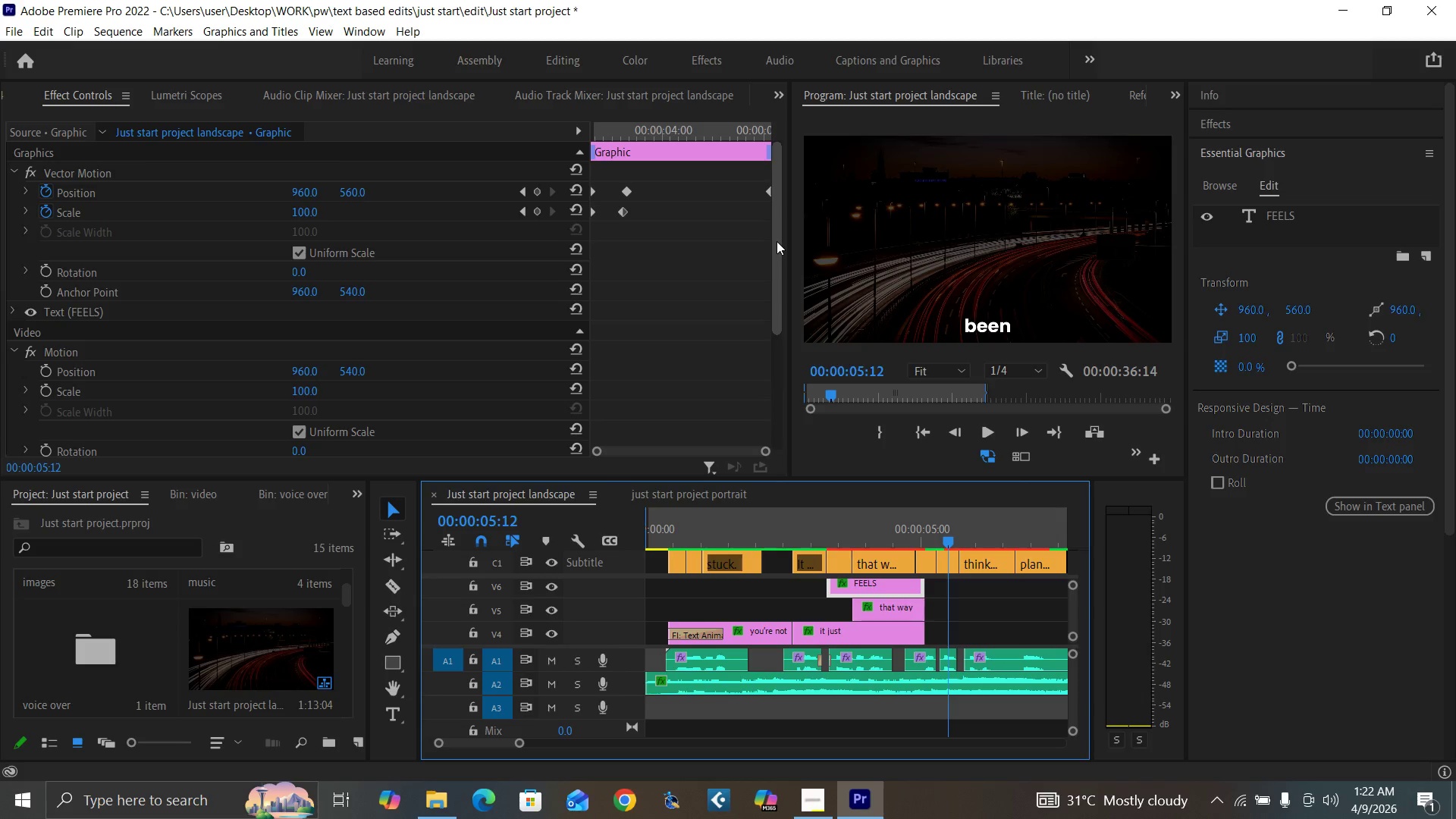 
left_click_drag(start_coordinate=[777, 241], to_coordinate=[770, 400])
 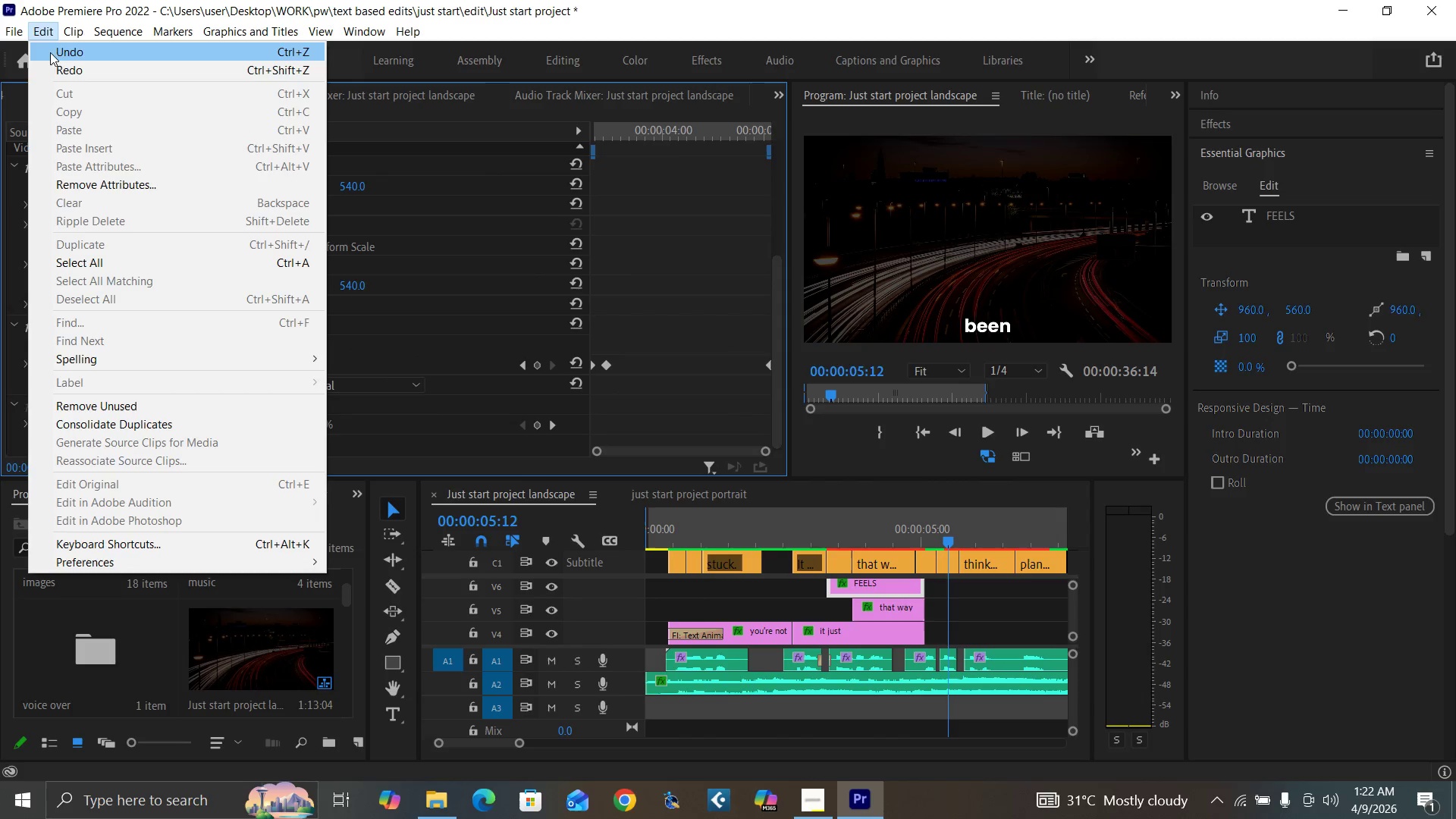 
left_click([67, 69])
 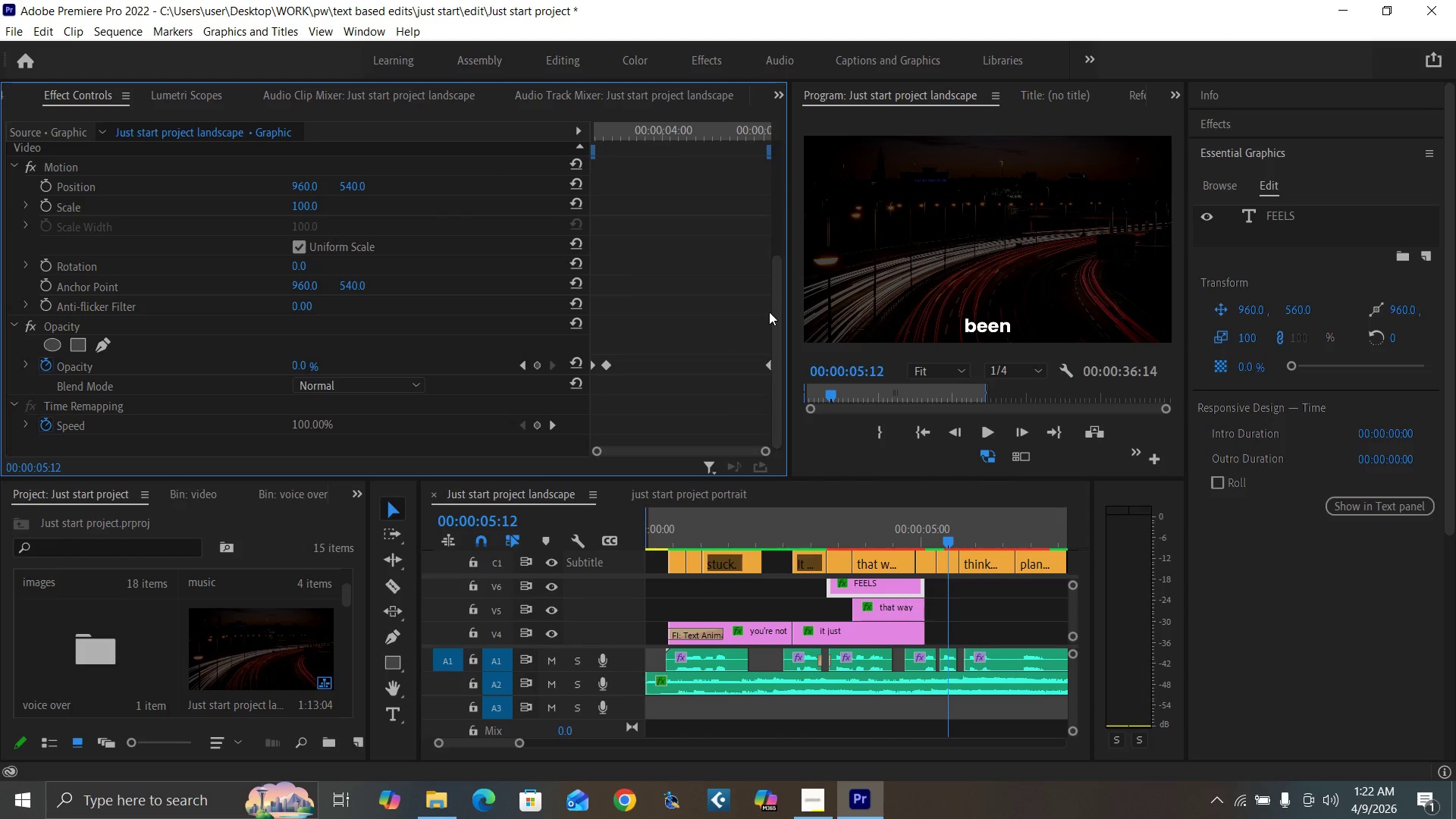 
left_click_drag(start_coordinate=[777, 321], to_coordinate=[779, 178])
 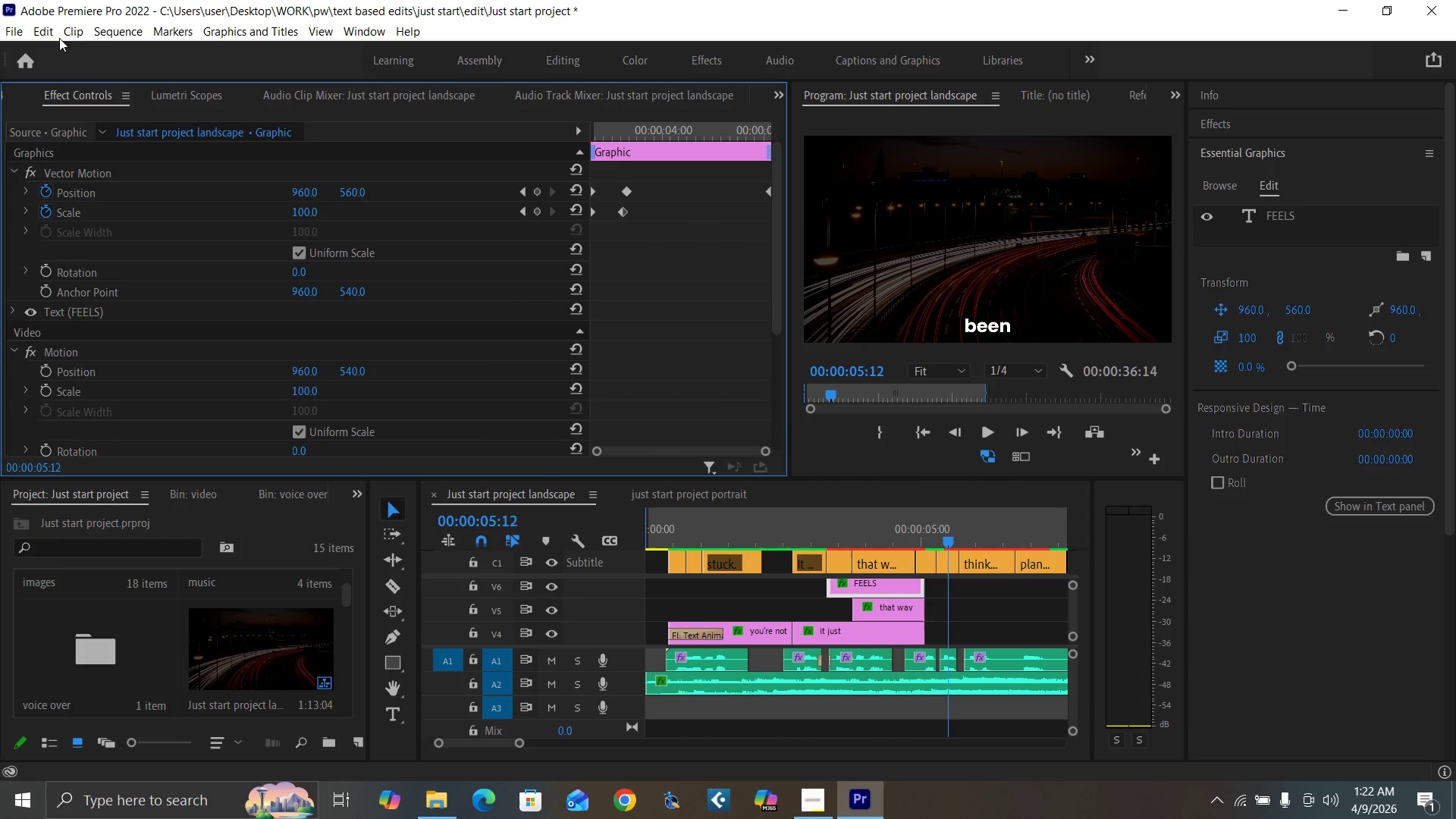 
left_click([46, 33])
 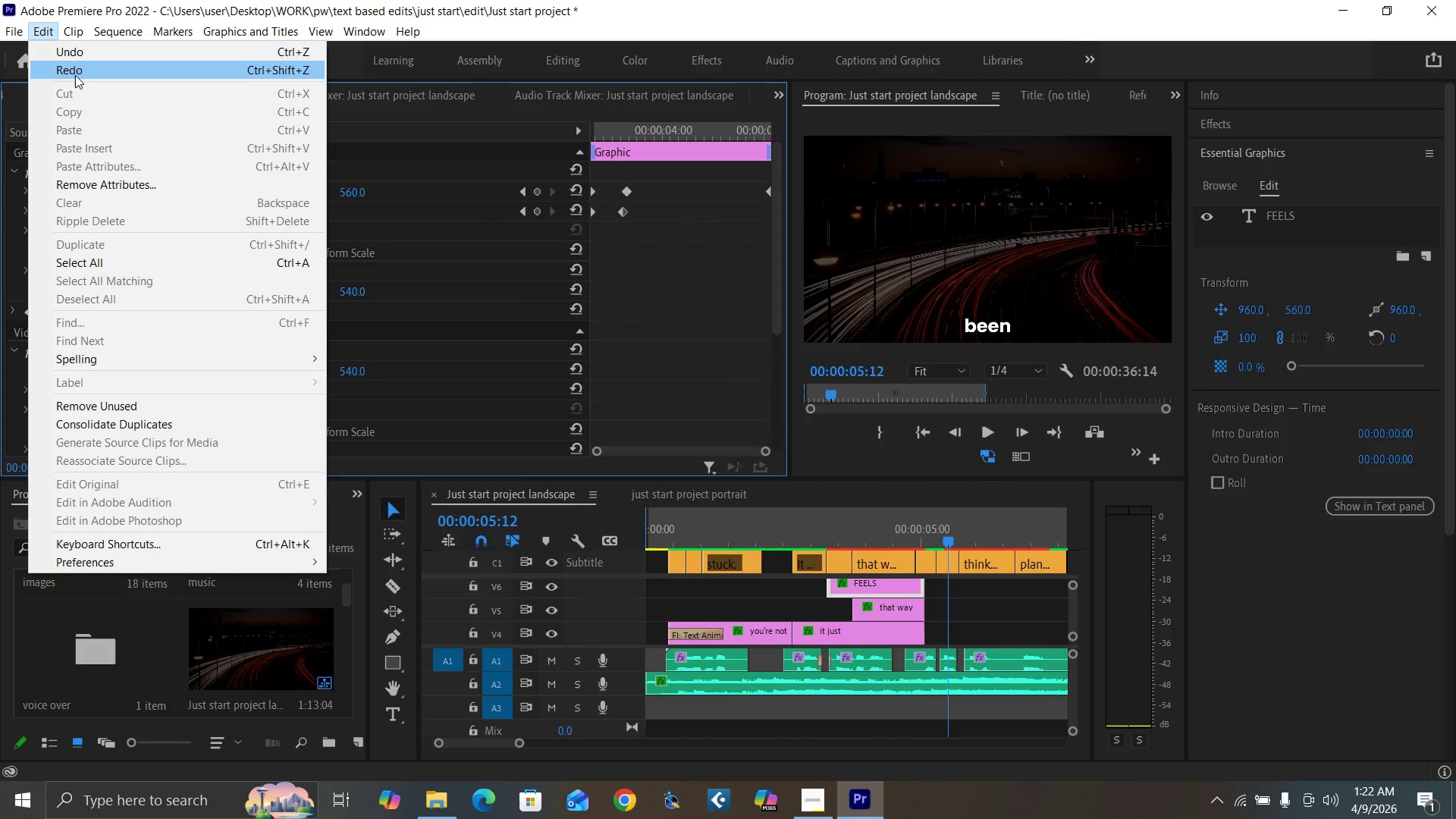 
left_click([75, 75])
 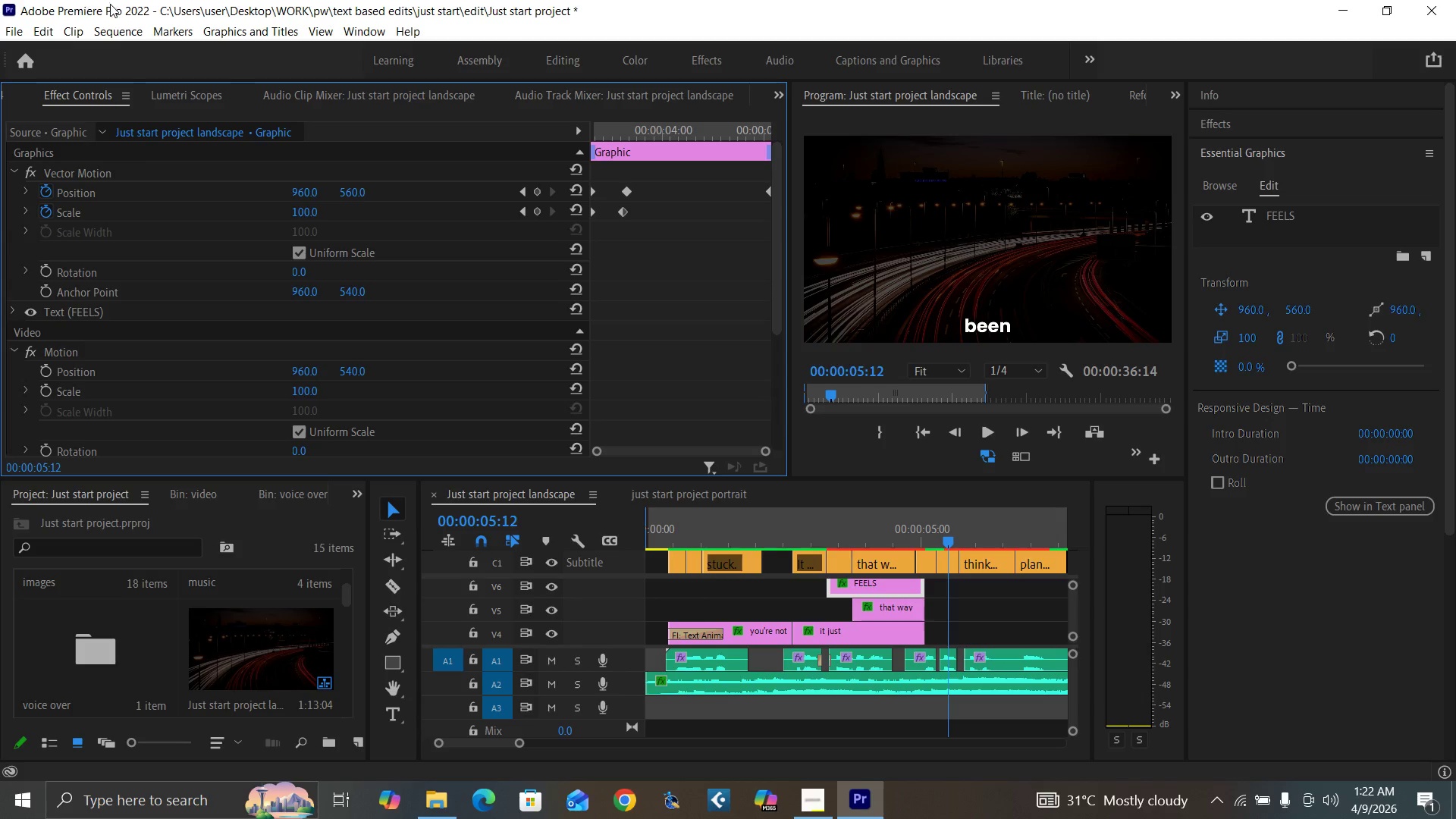 
left_click([51, 28])
 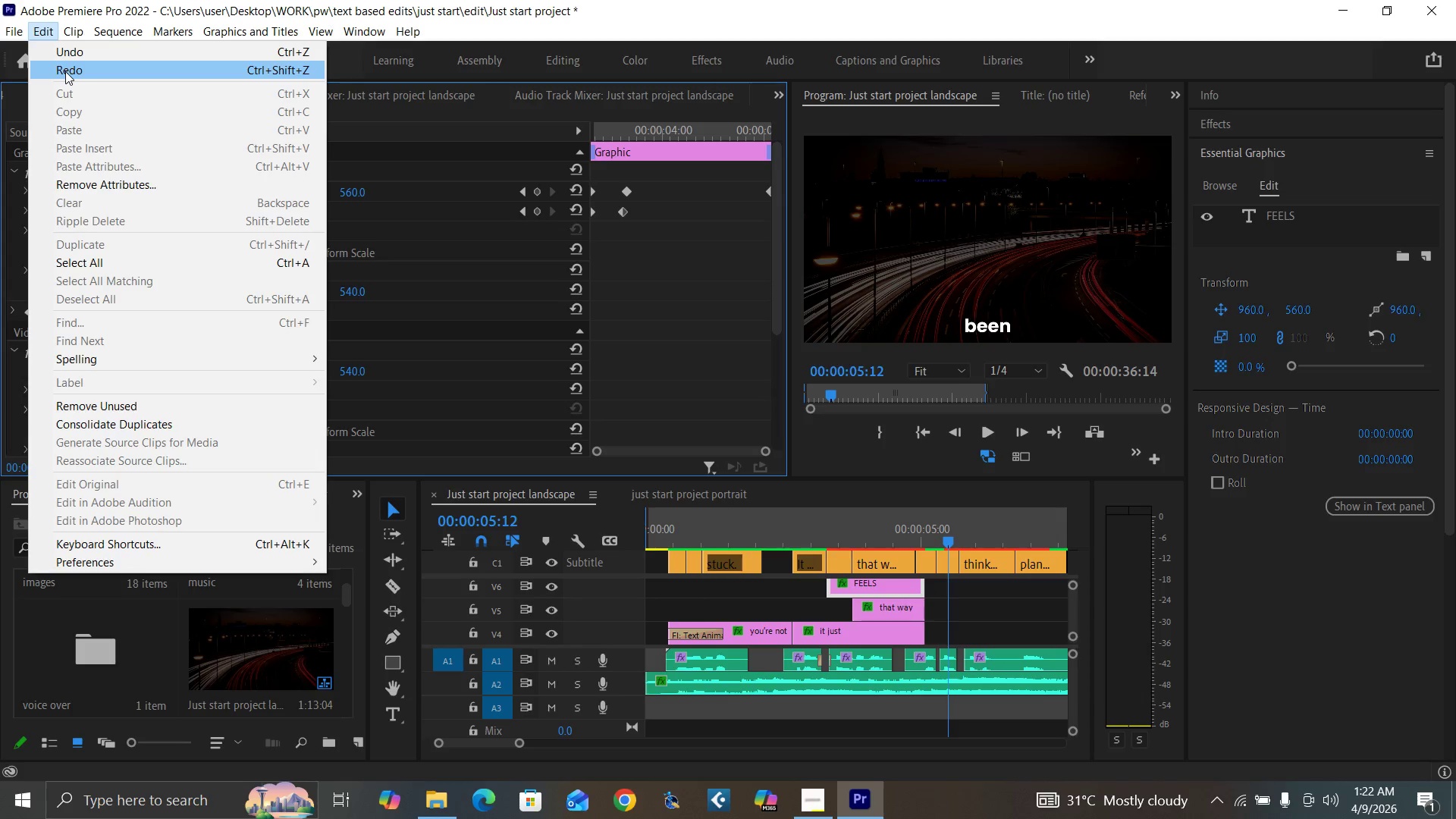 
left_click([65, 71])
 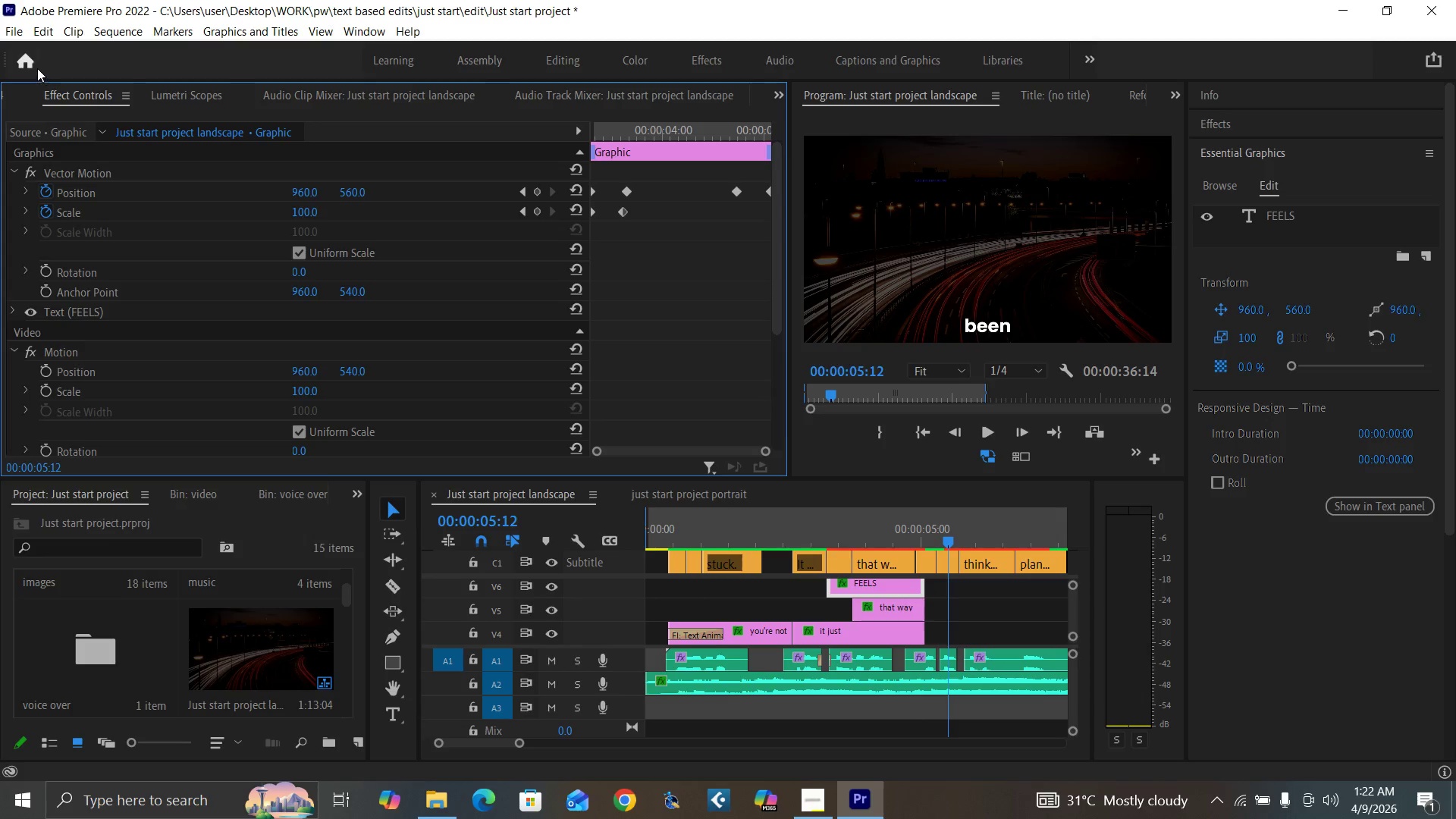 
left_click([46, 33])
 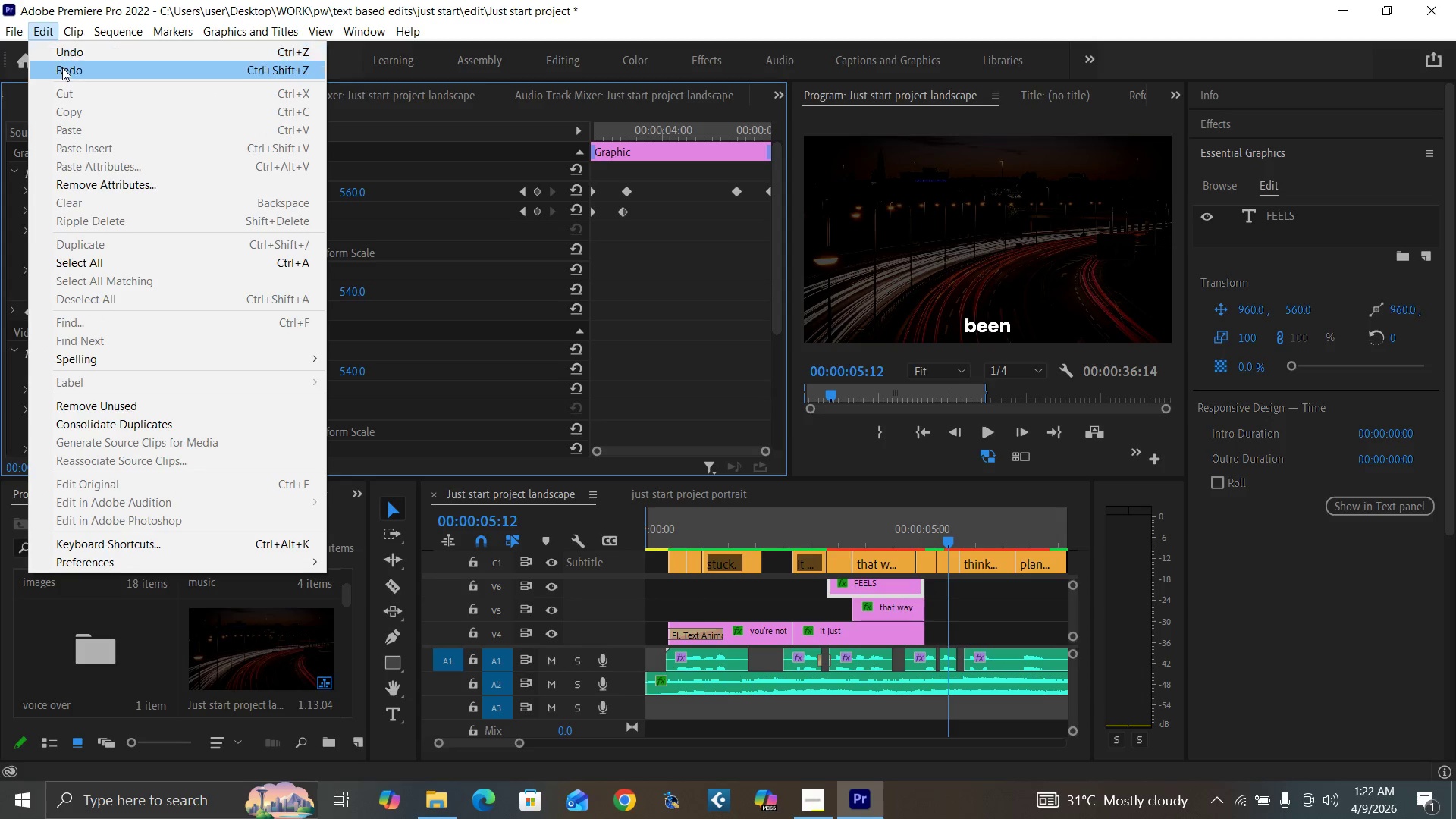 
left_click([62, 68])
 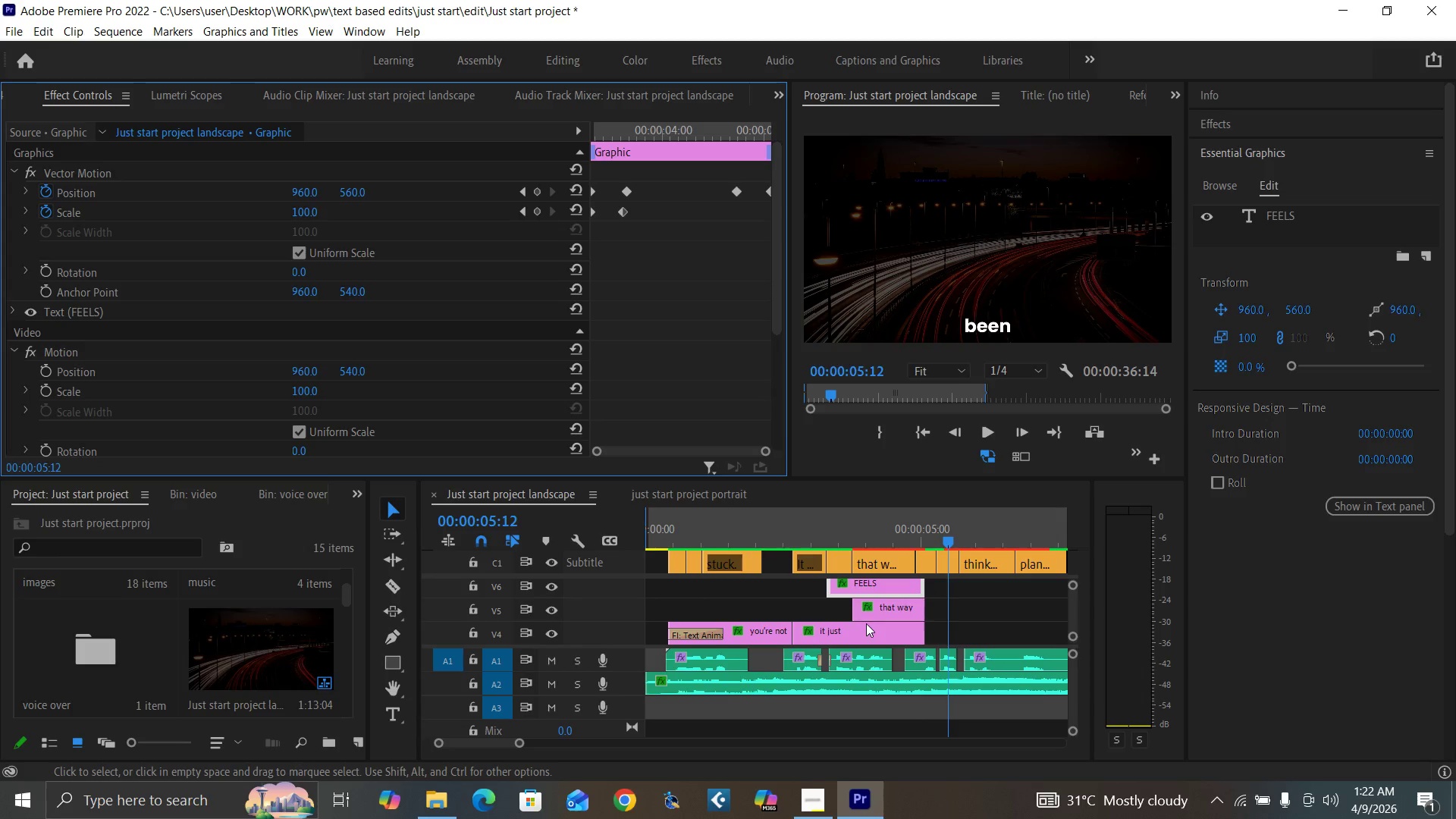 
left_click([904, 605])
 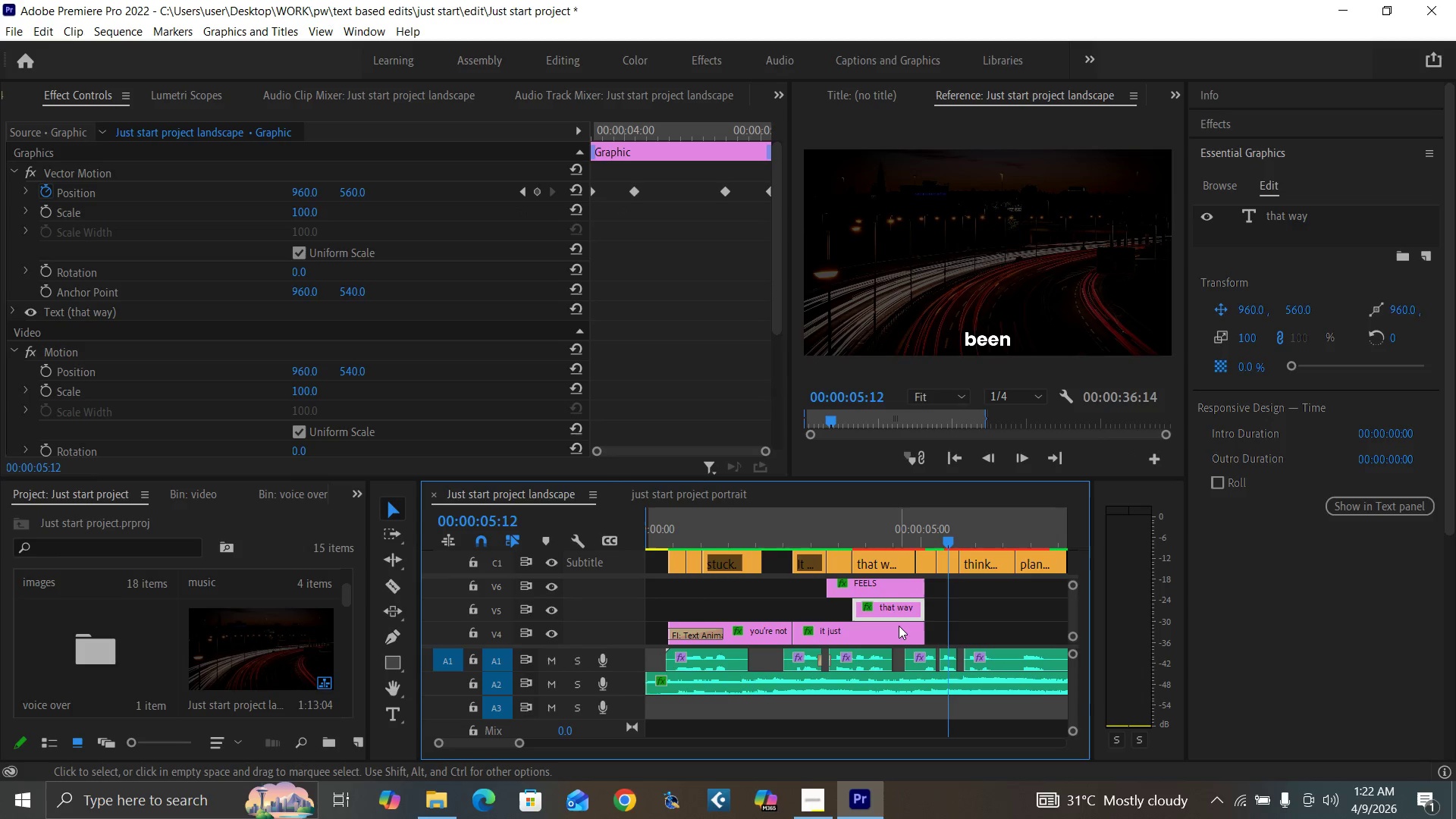 
left_click([899, 631])
 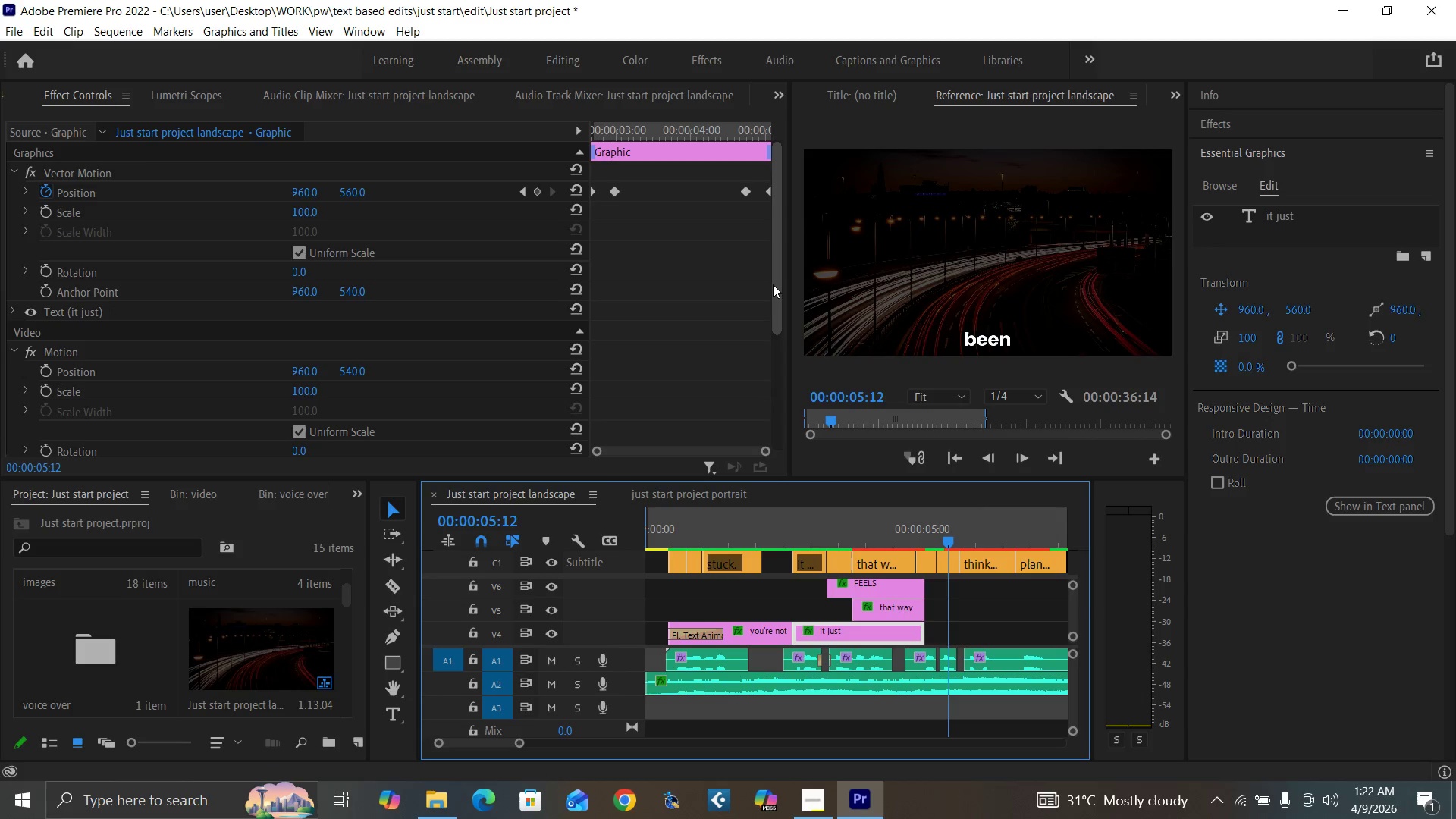 
left_click_drag(start_coordinate=[773, 284], to_coordinate=[783, 464])
 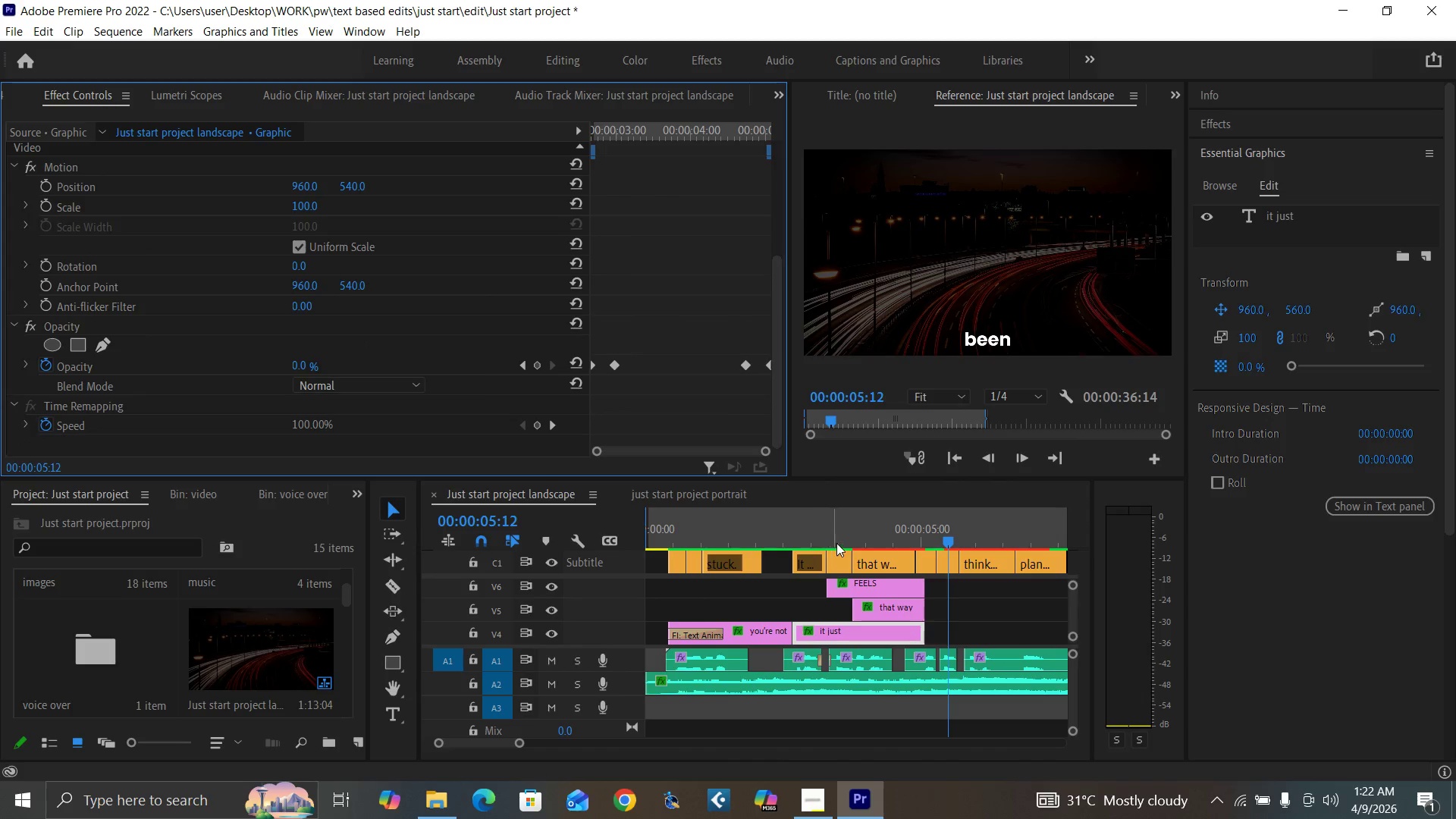 
left_click([835, 539])
 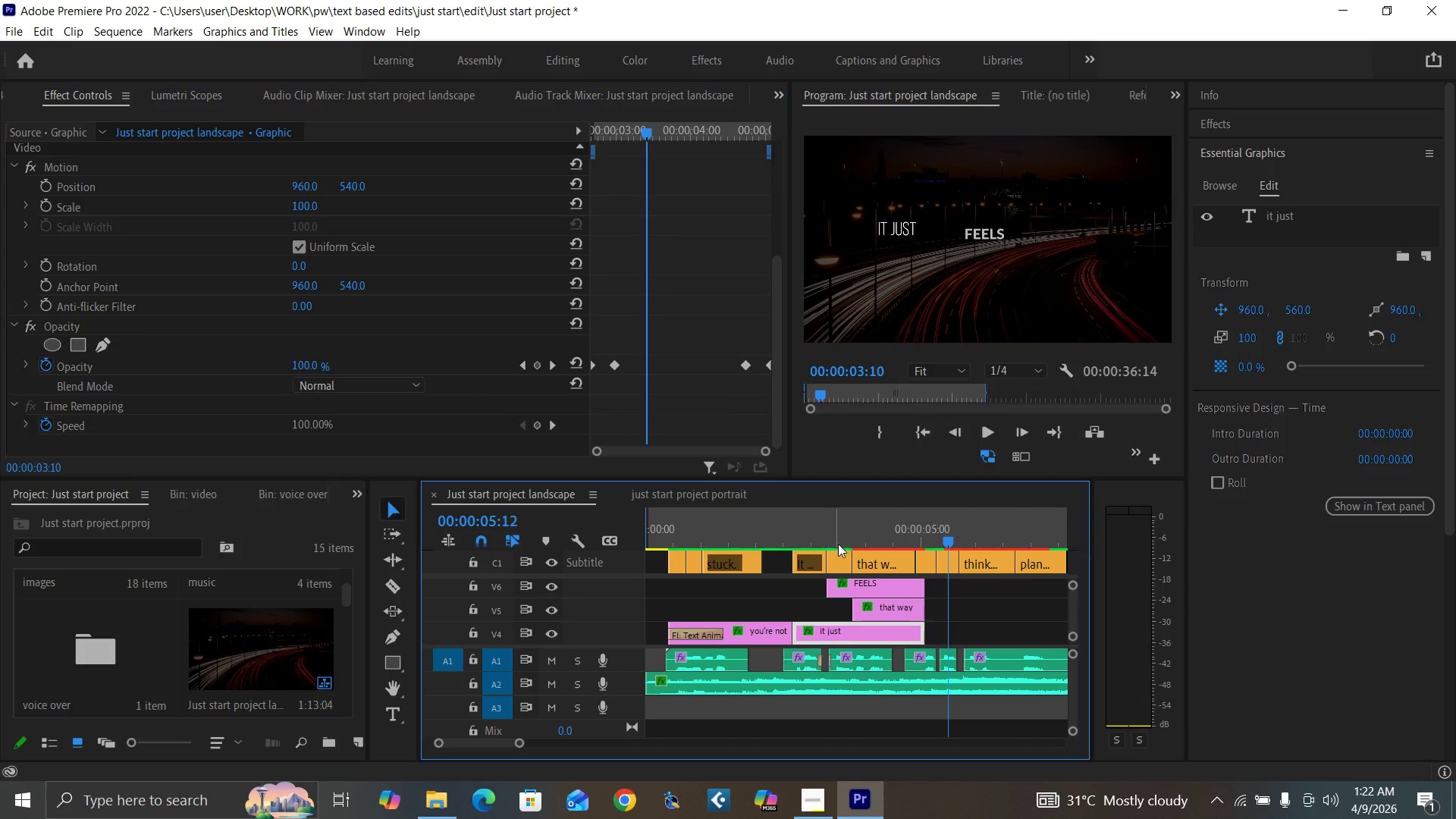 
key(Space)
 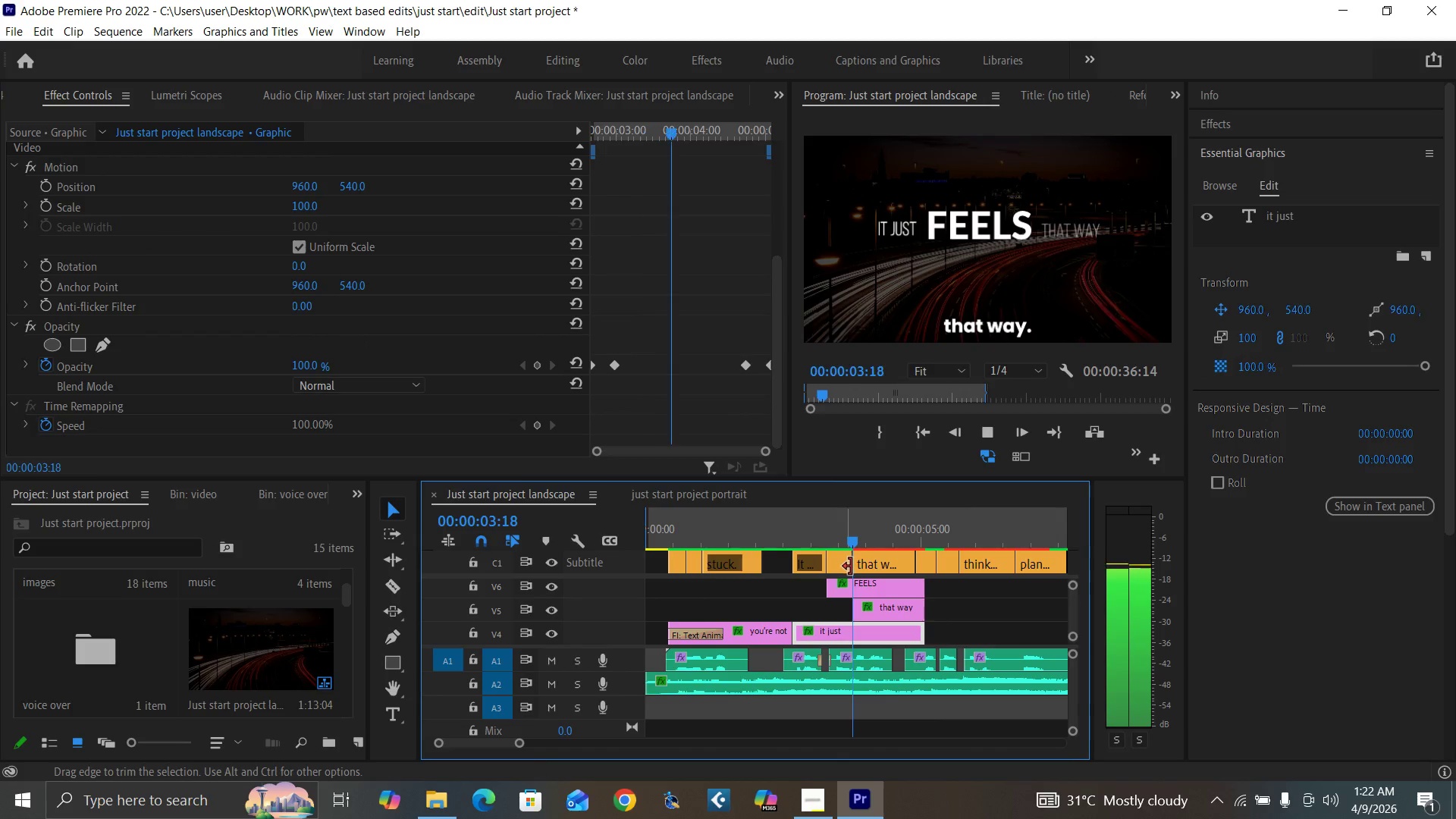 
key(Space)
 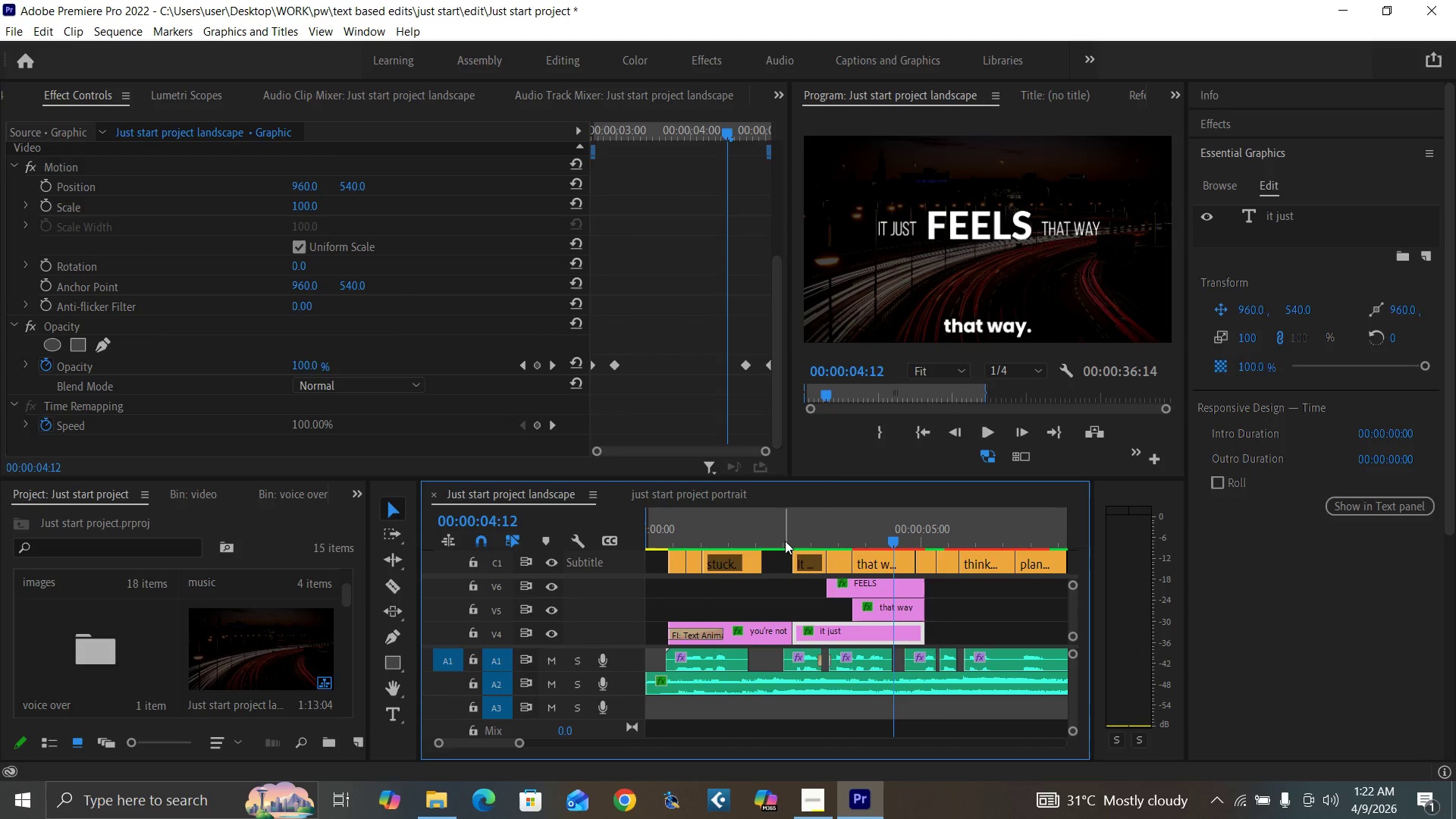 
left_click([785, 539])
 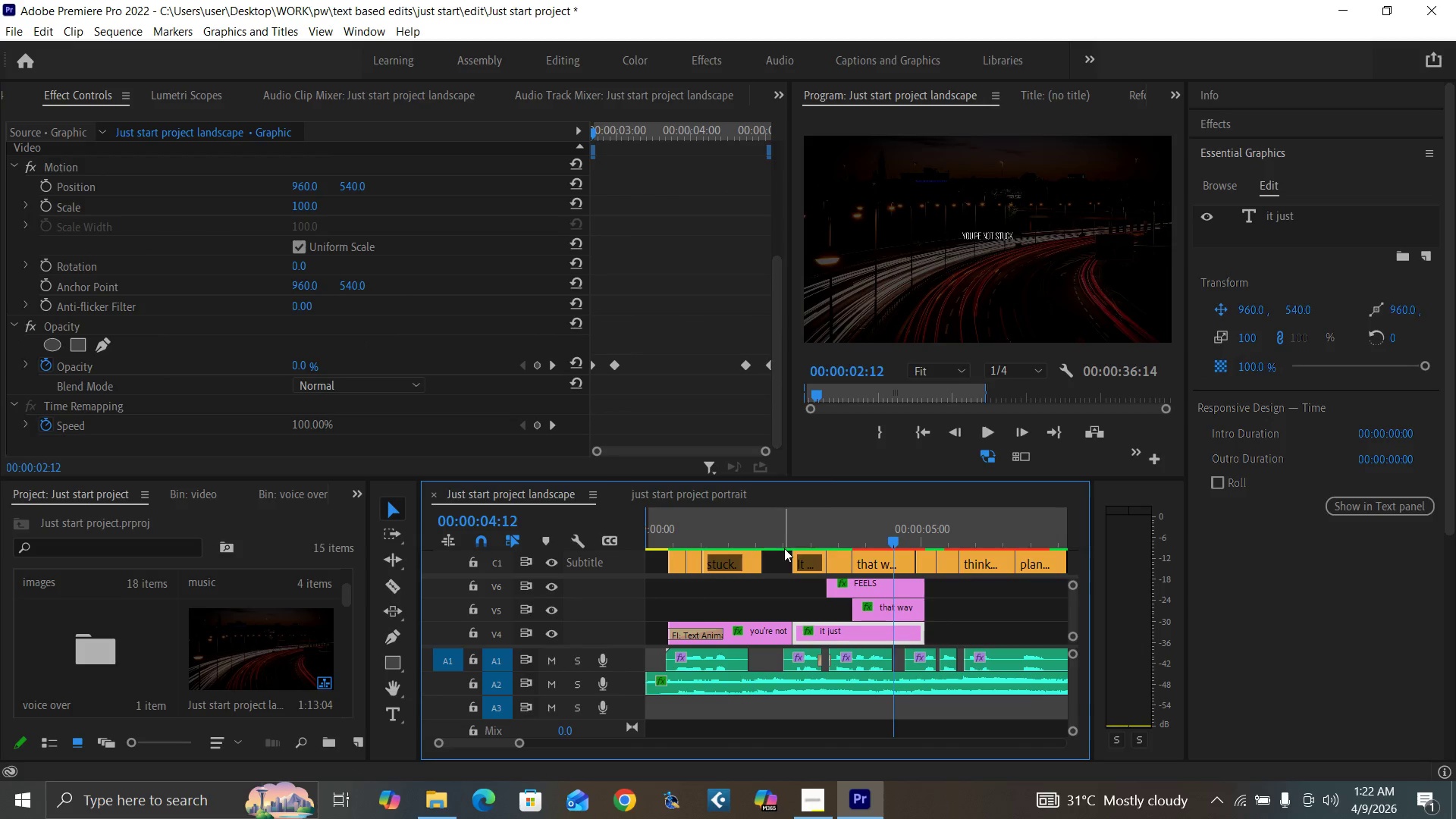 
key(Space)
 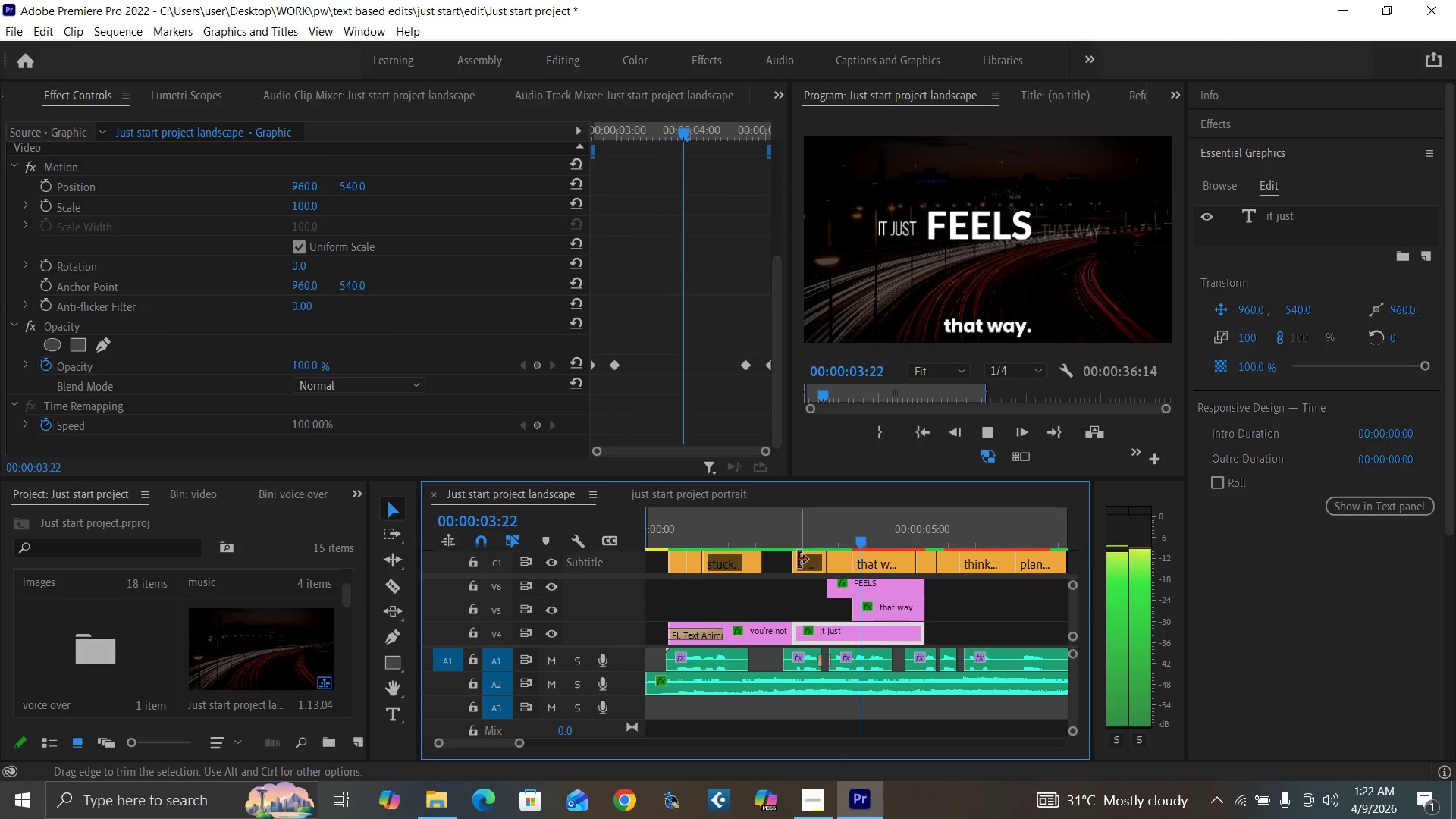 
key(Space)
 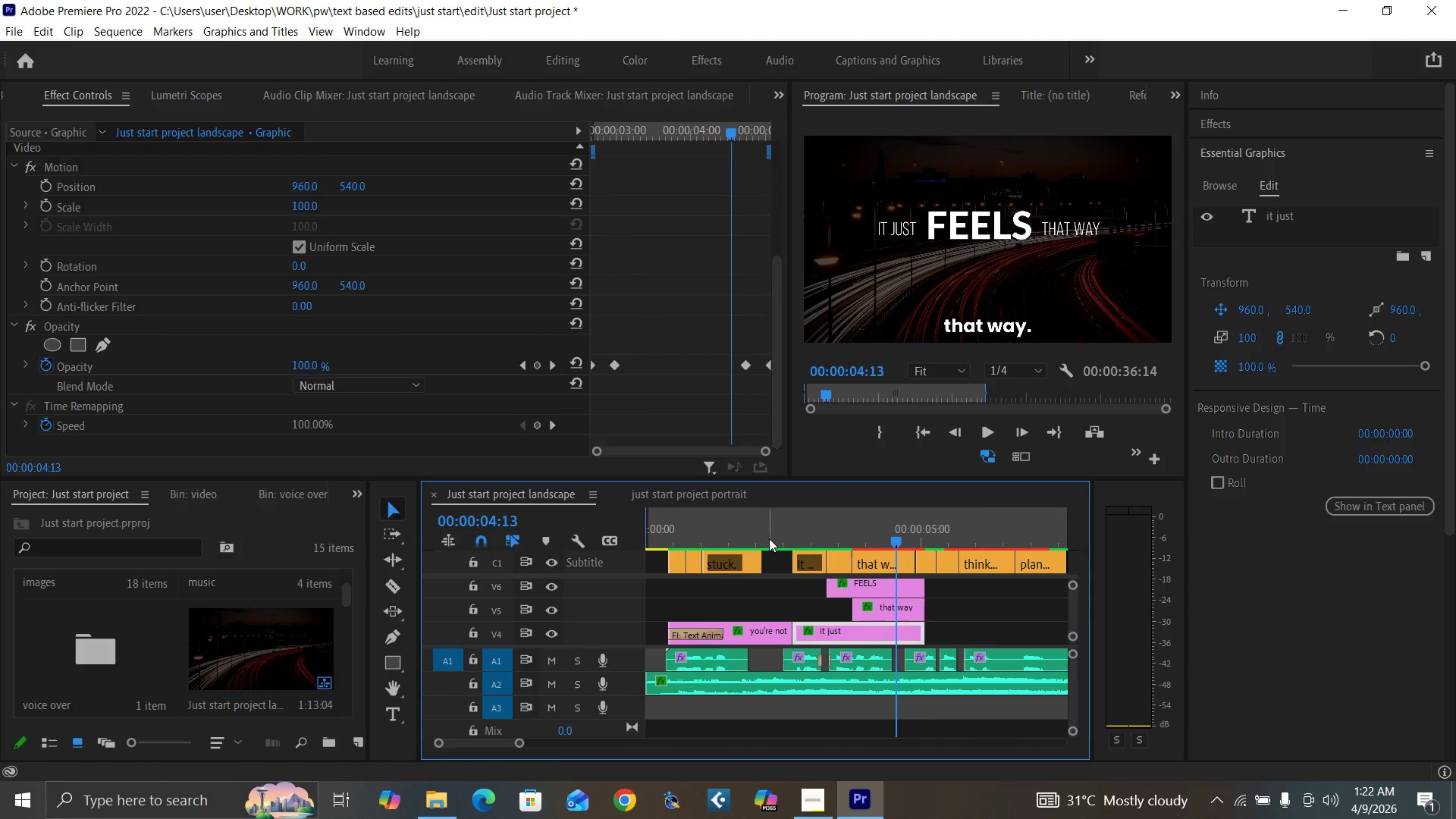 
left_click([770, 537])
 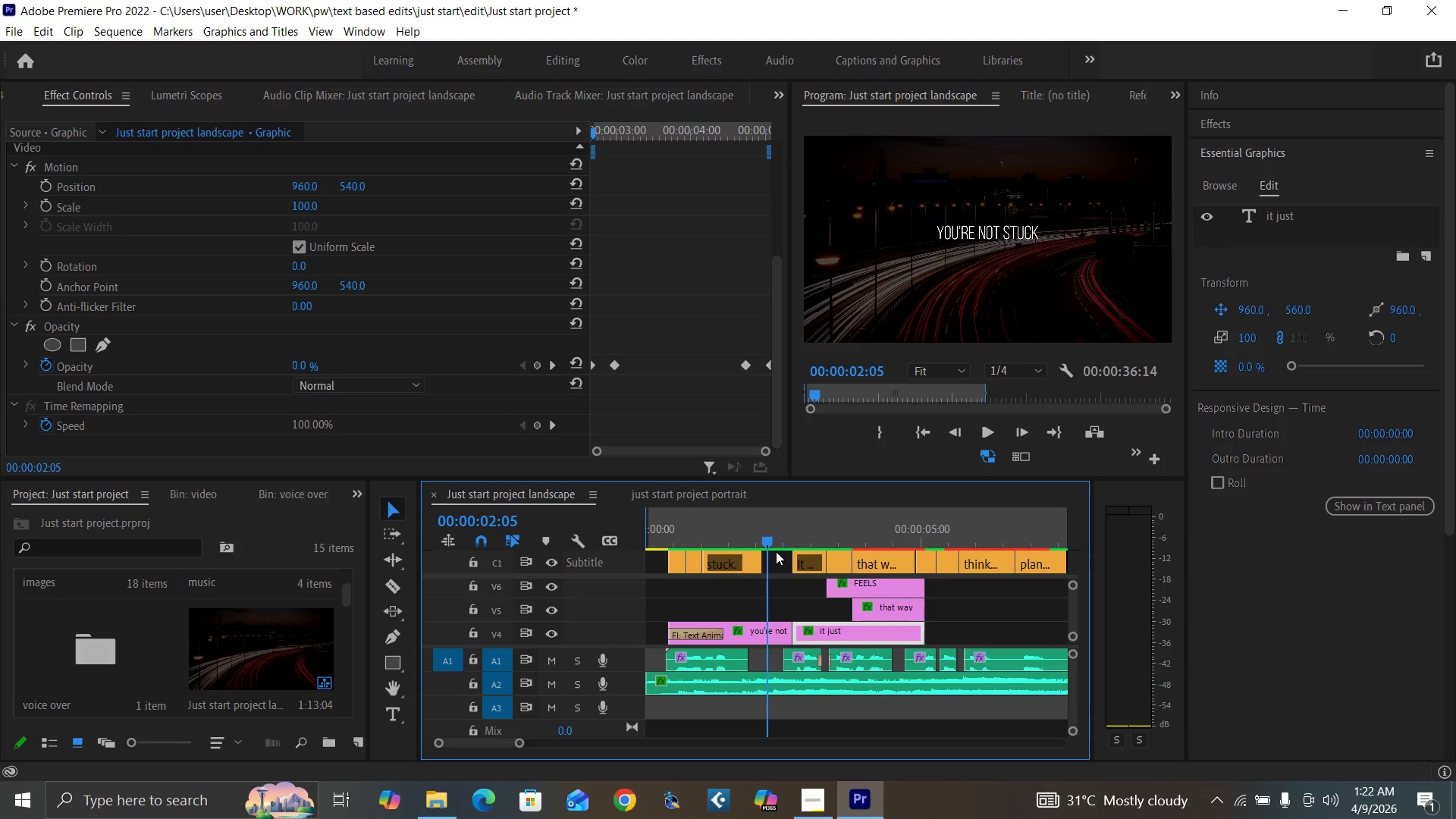 
key(Space)
 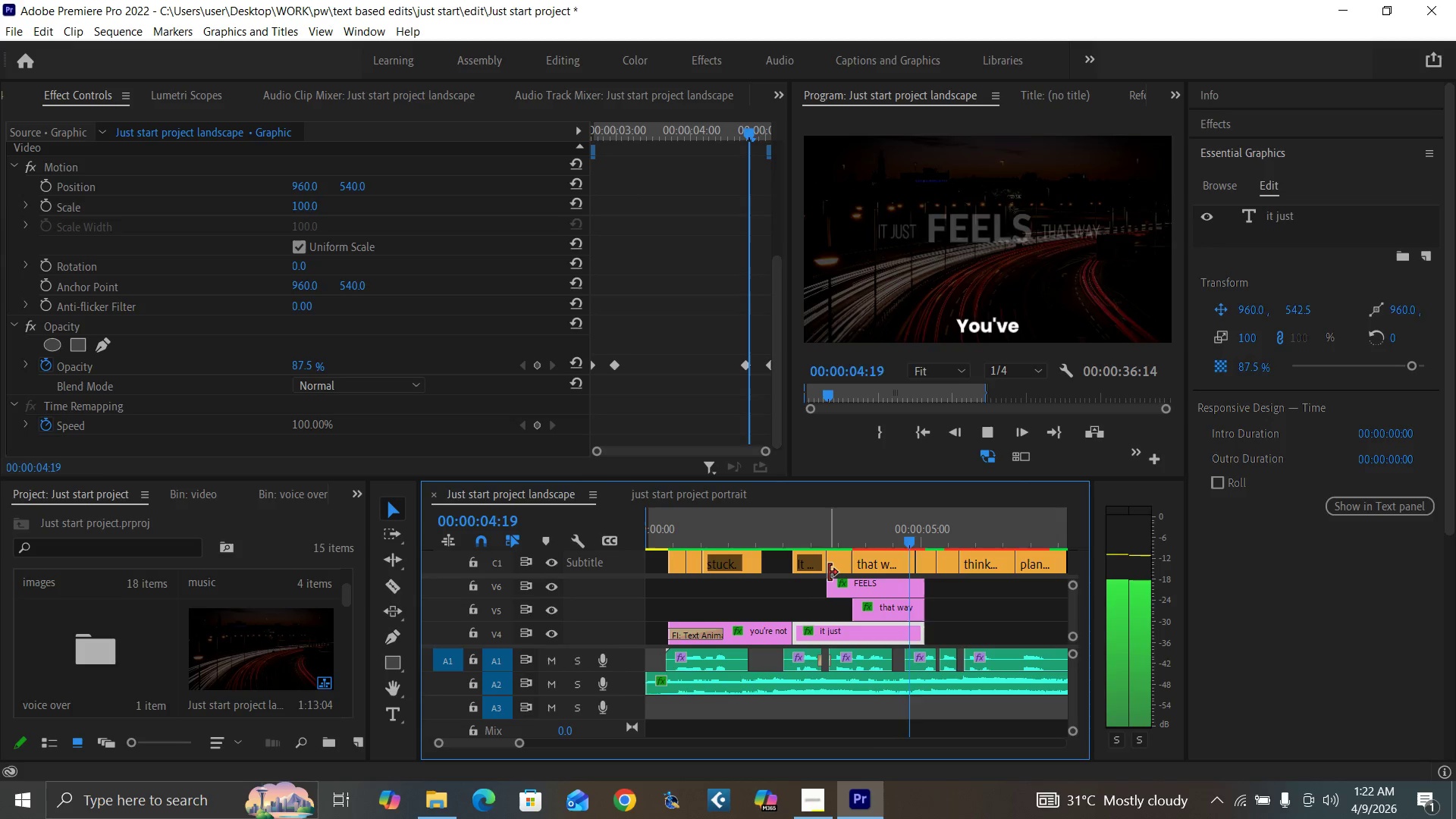 
key(Space)
 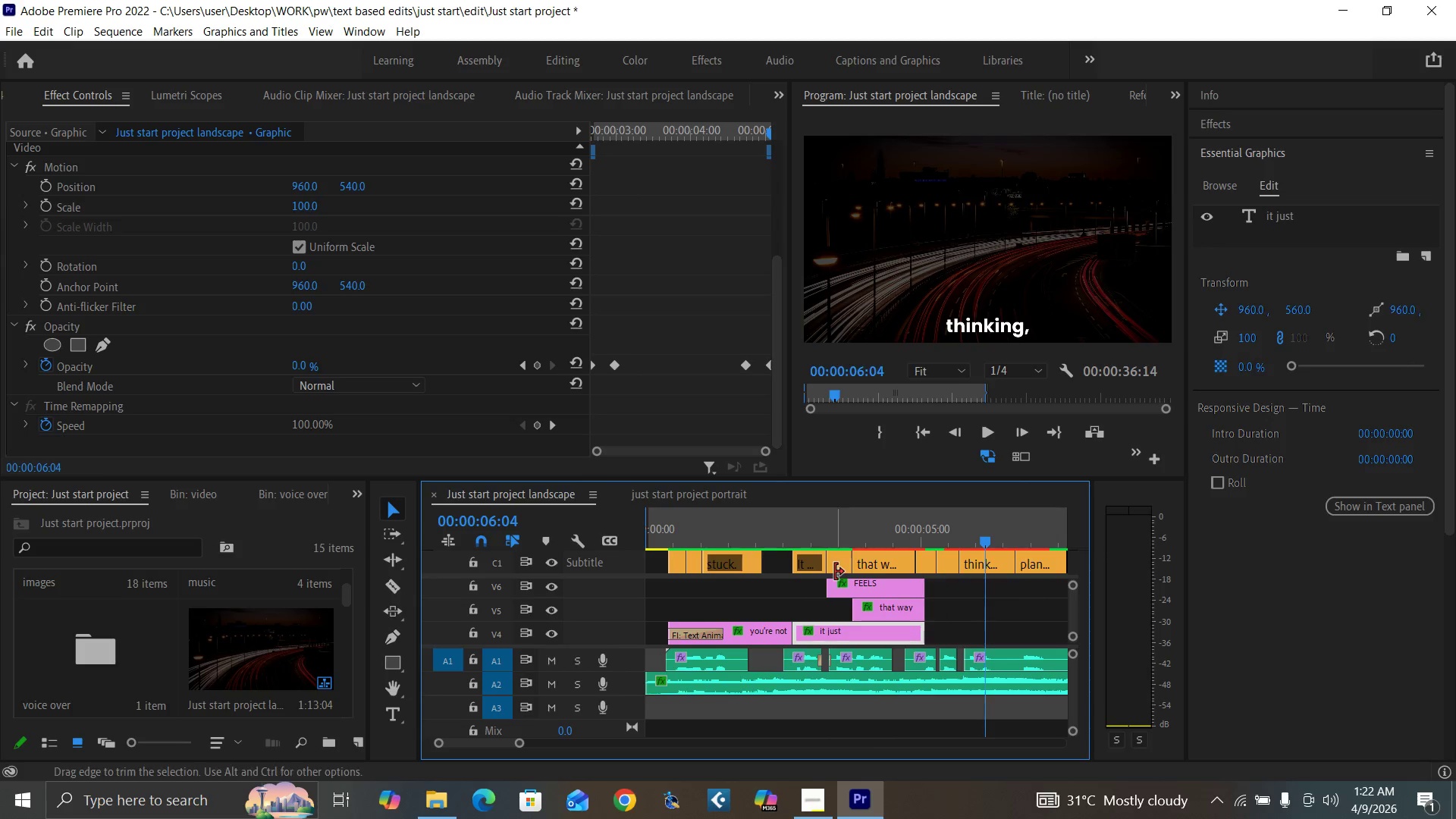 
key(Backquote)
 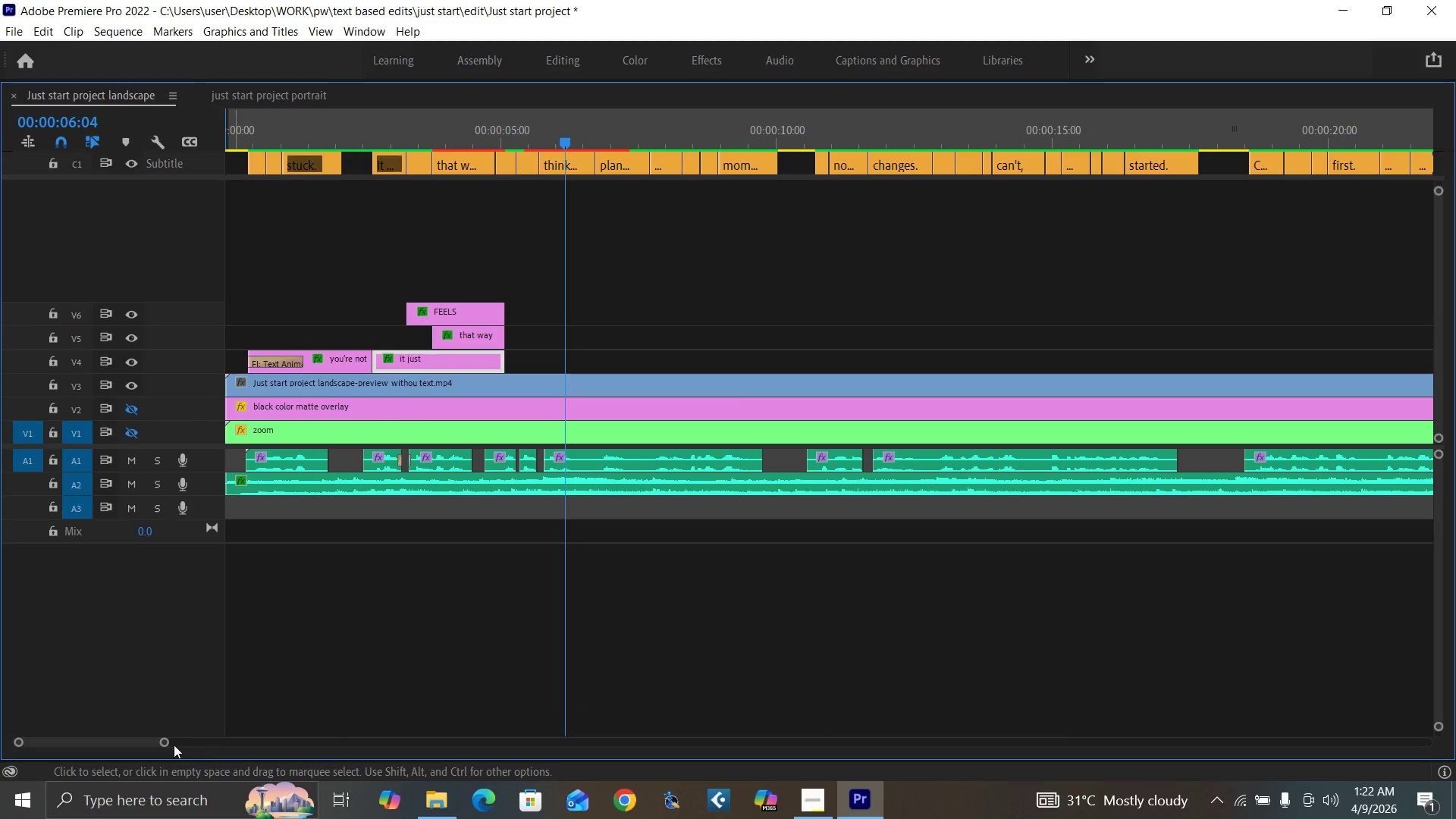 
left_click_drag(start_coordinate=[165, 743], to_coordinate=[216, 756])
 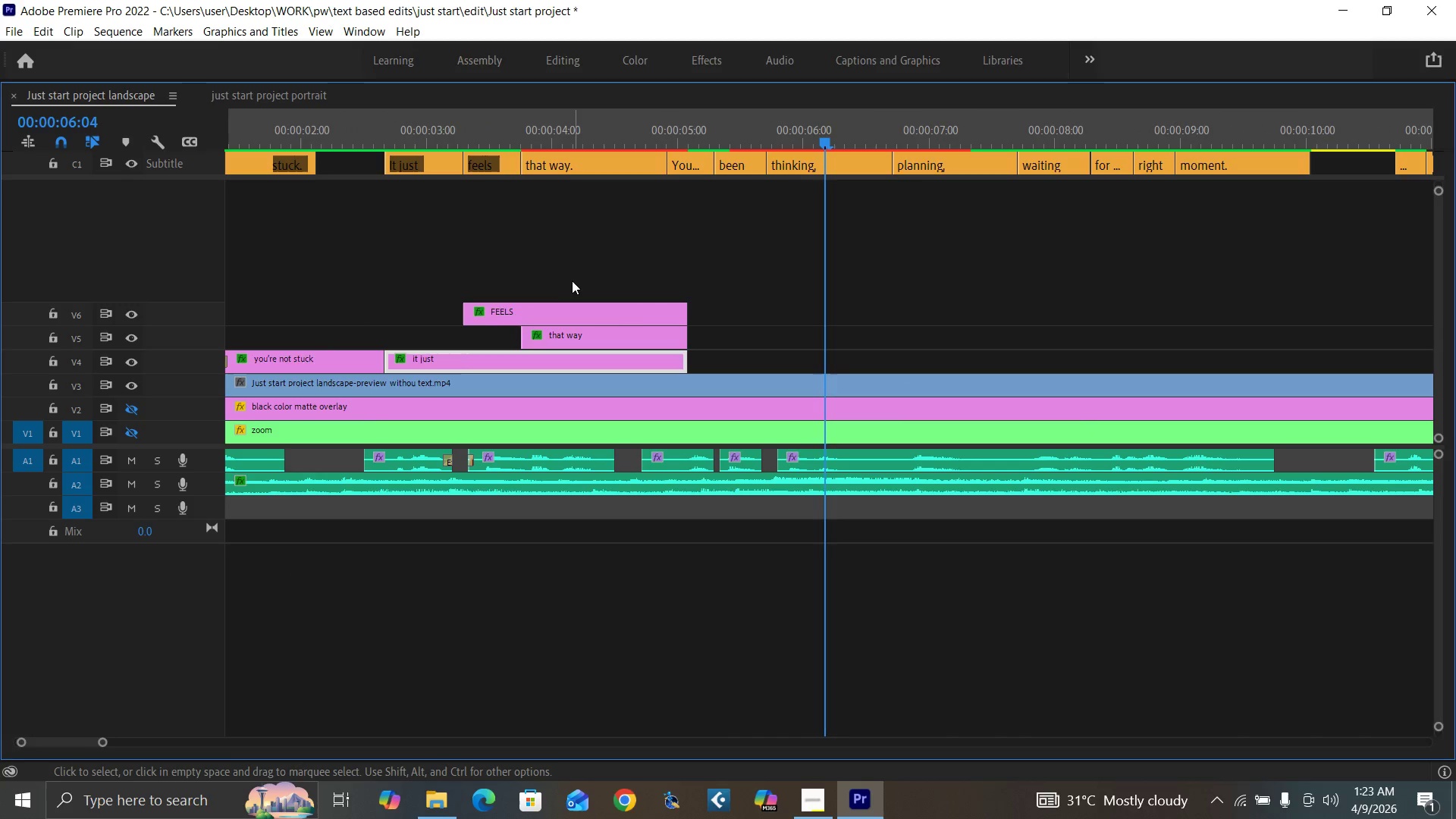 
key(Control+S)
 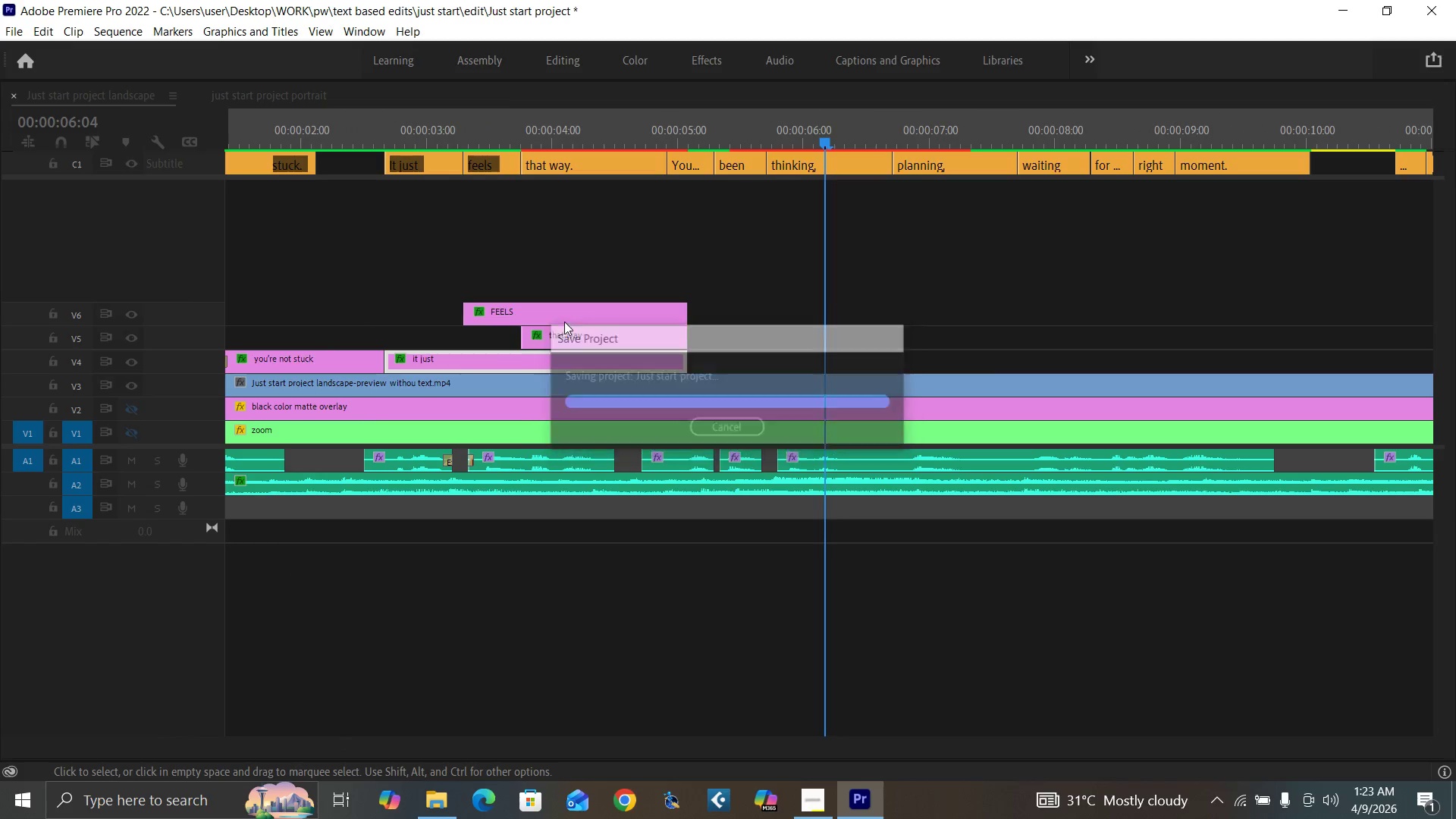 
key(Enter)
 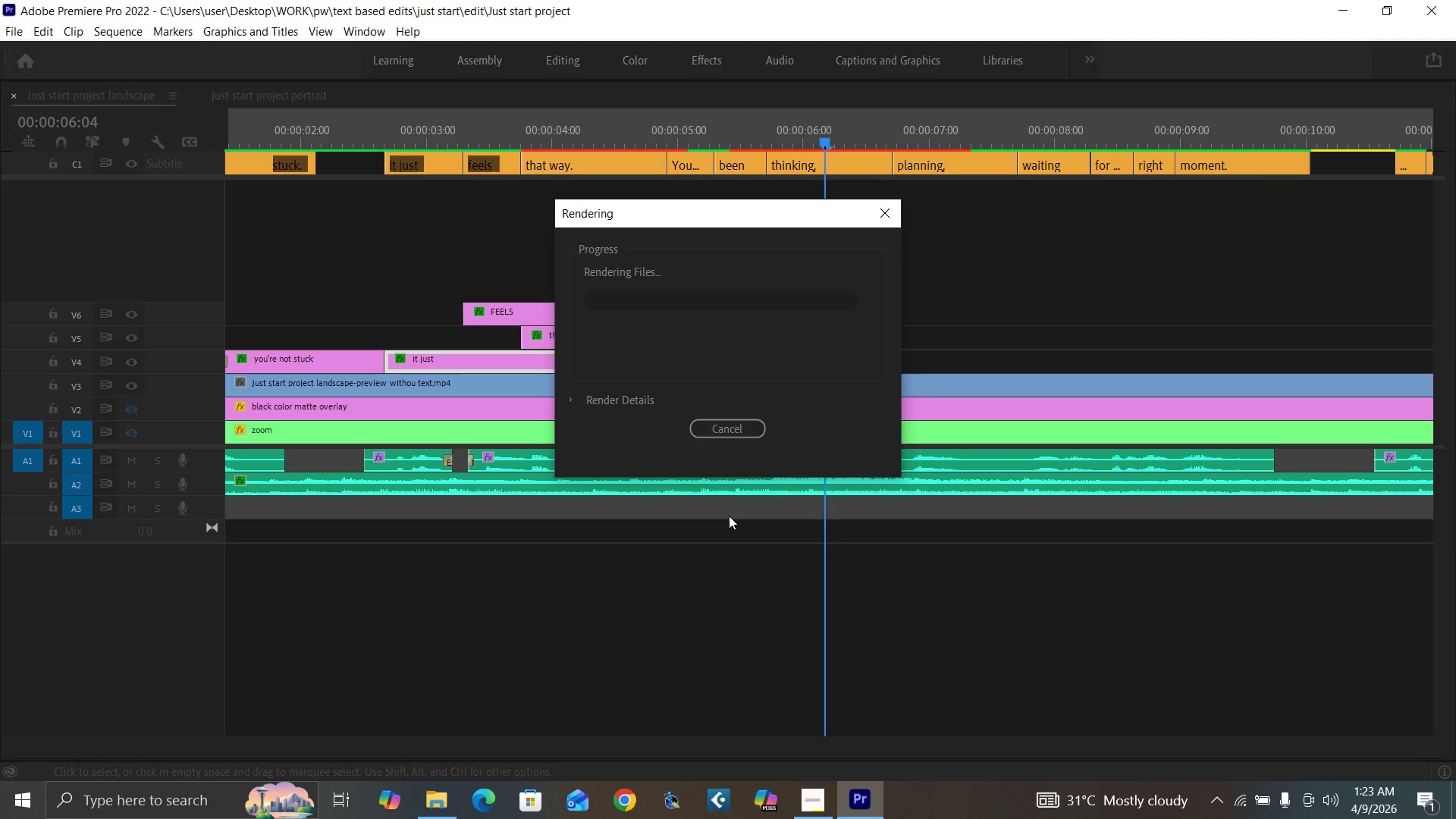 
left_click([817, 804])